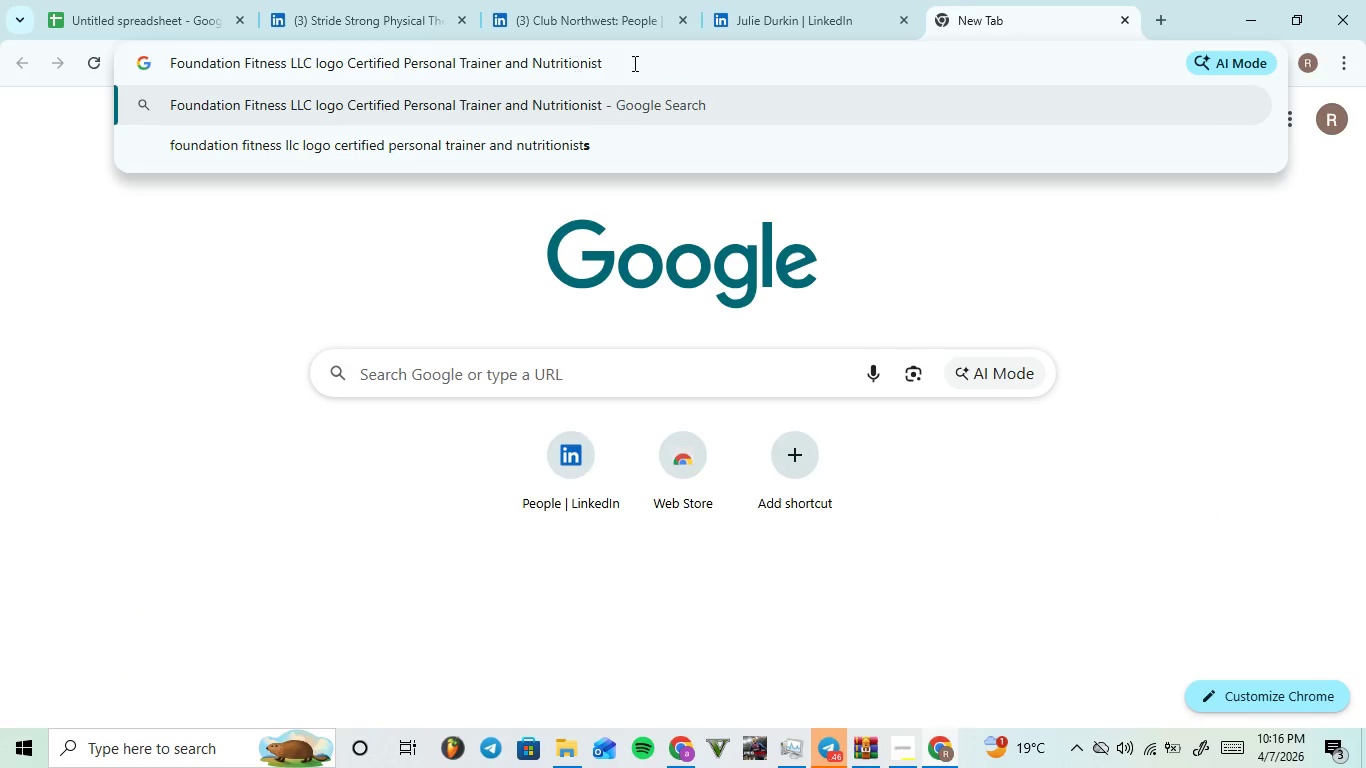 
left_click_drag(start_coordinate=[633, 63], to_coordinate=[350, 69])
 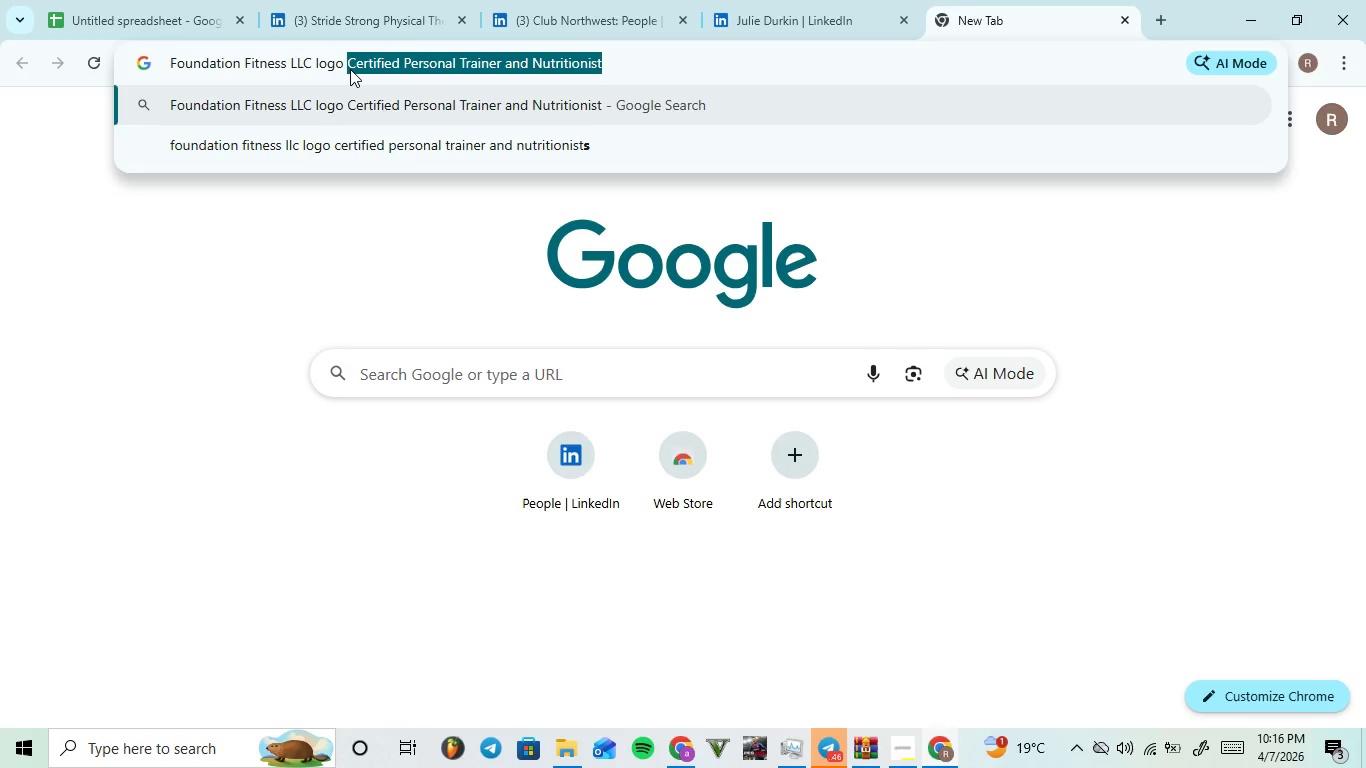 
key(Control+C)
 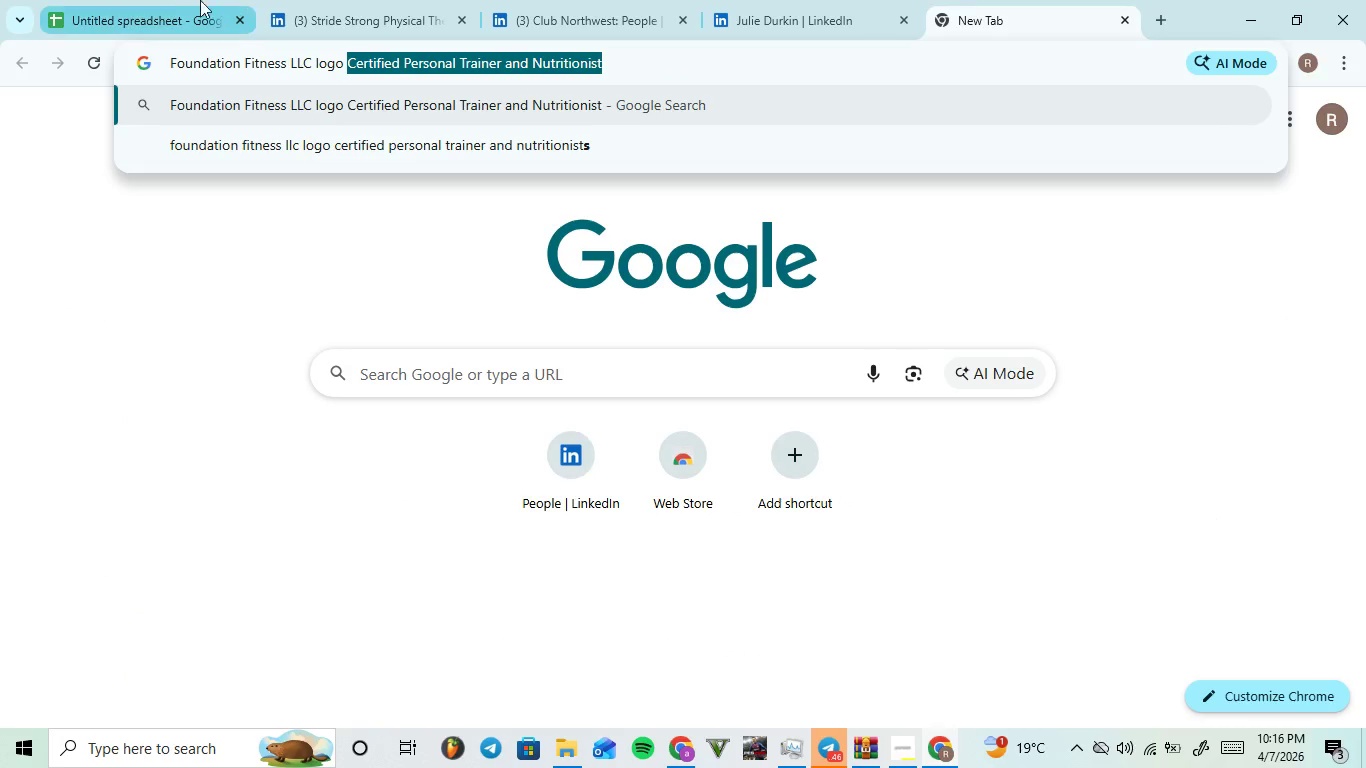 
left_click([177, 0])
 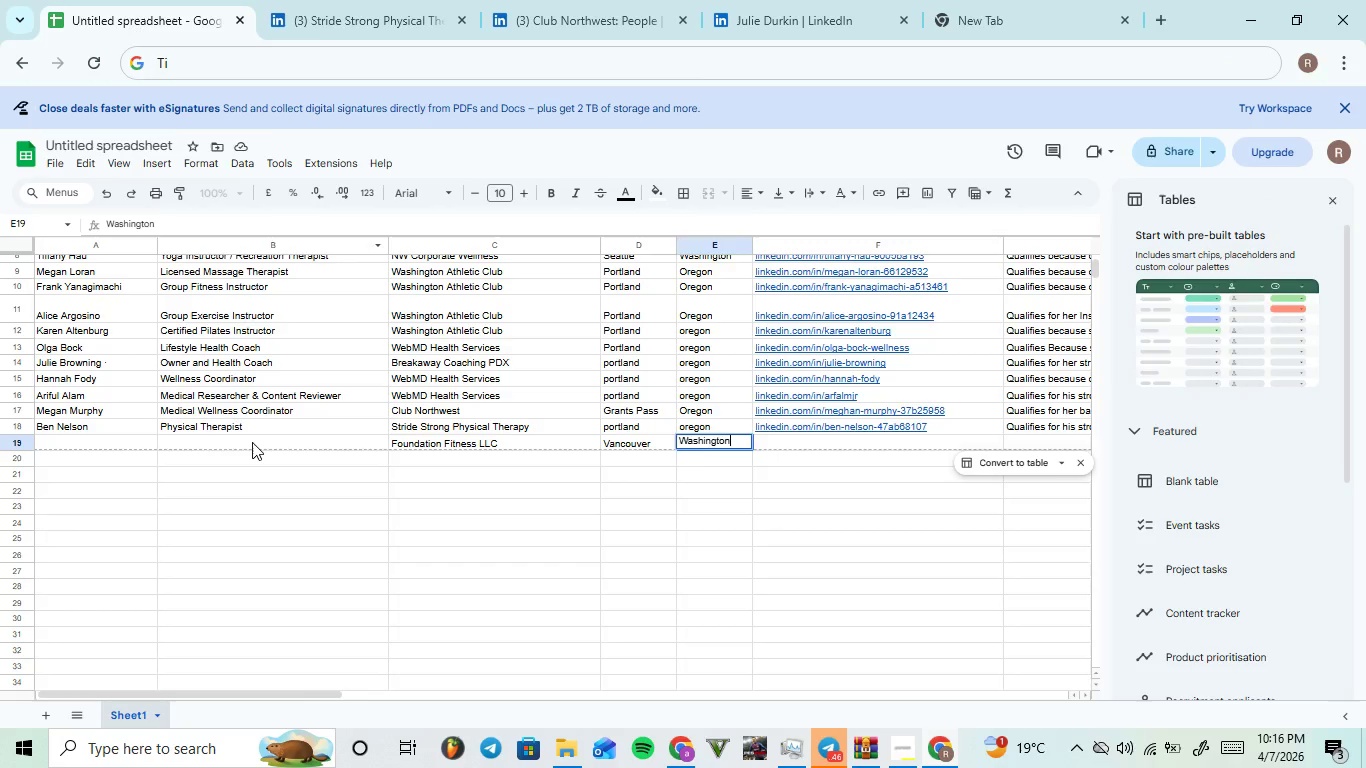 
key(Control+ControlLeft)
 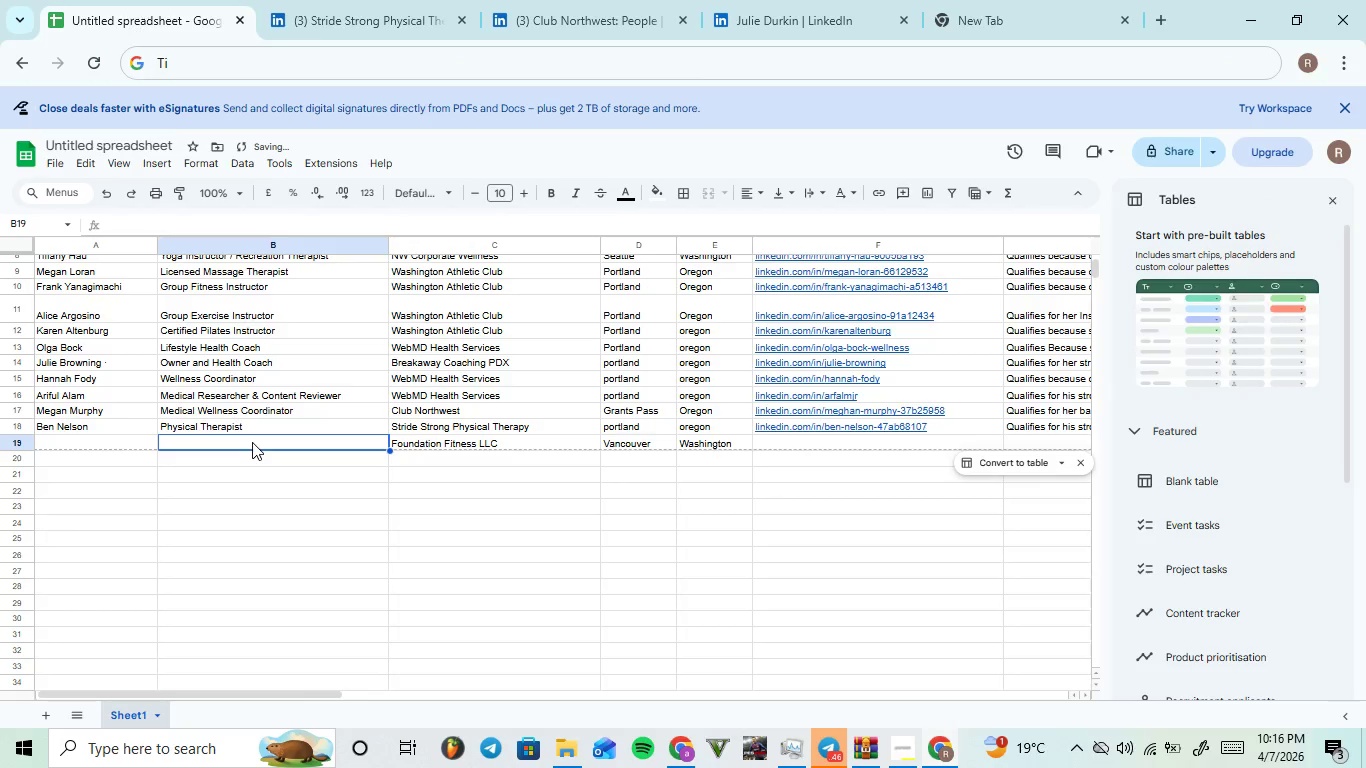 
key(V)
 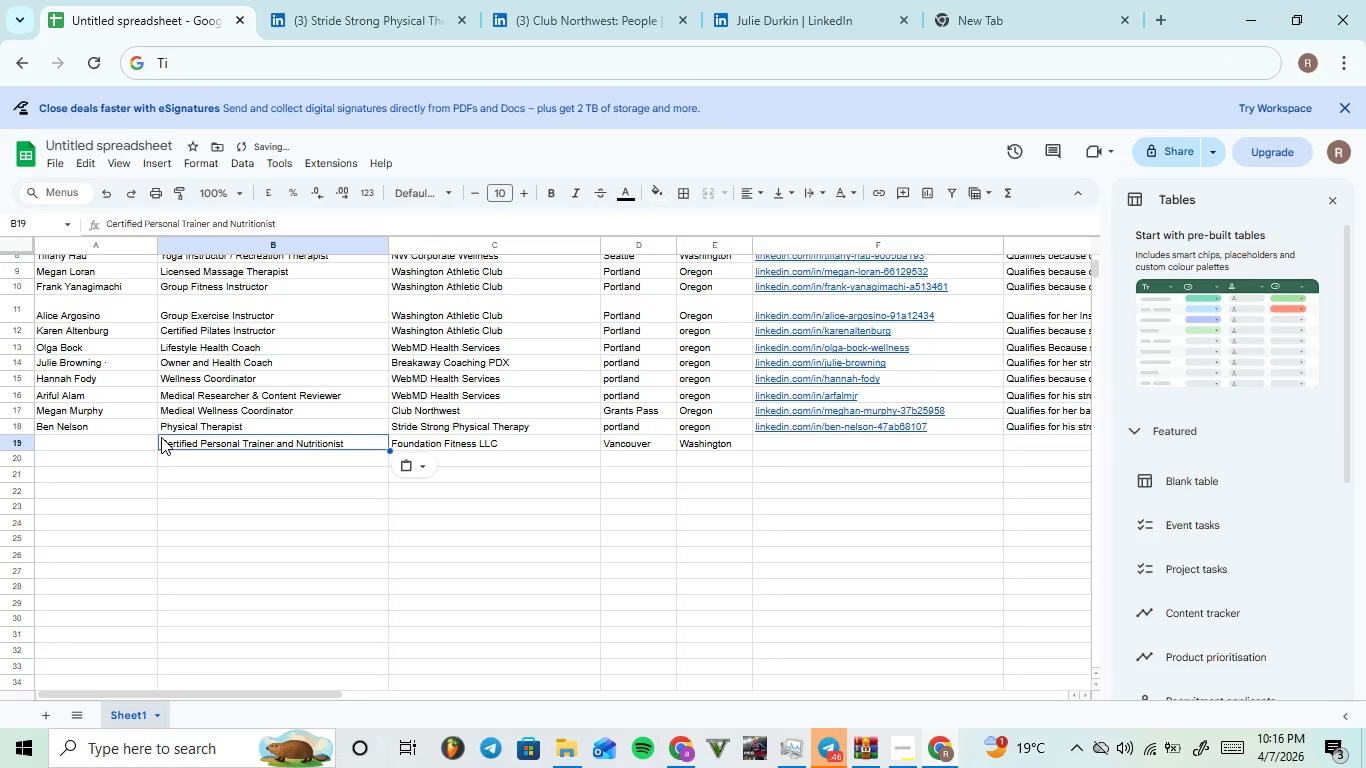 
left_click([132, 435])
 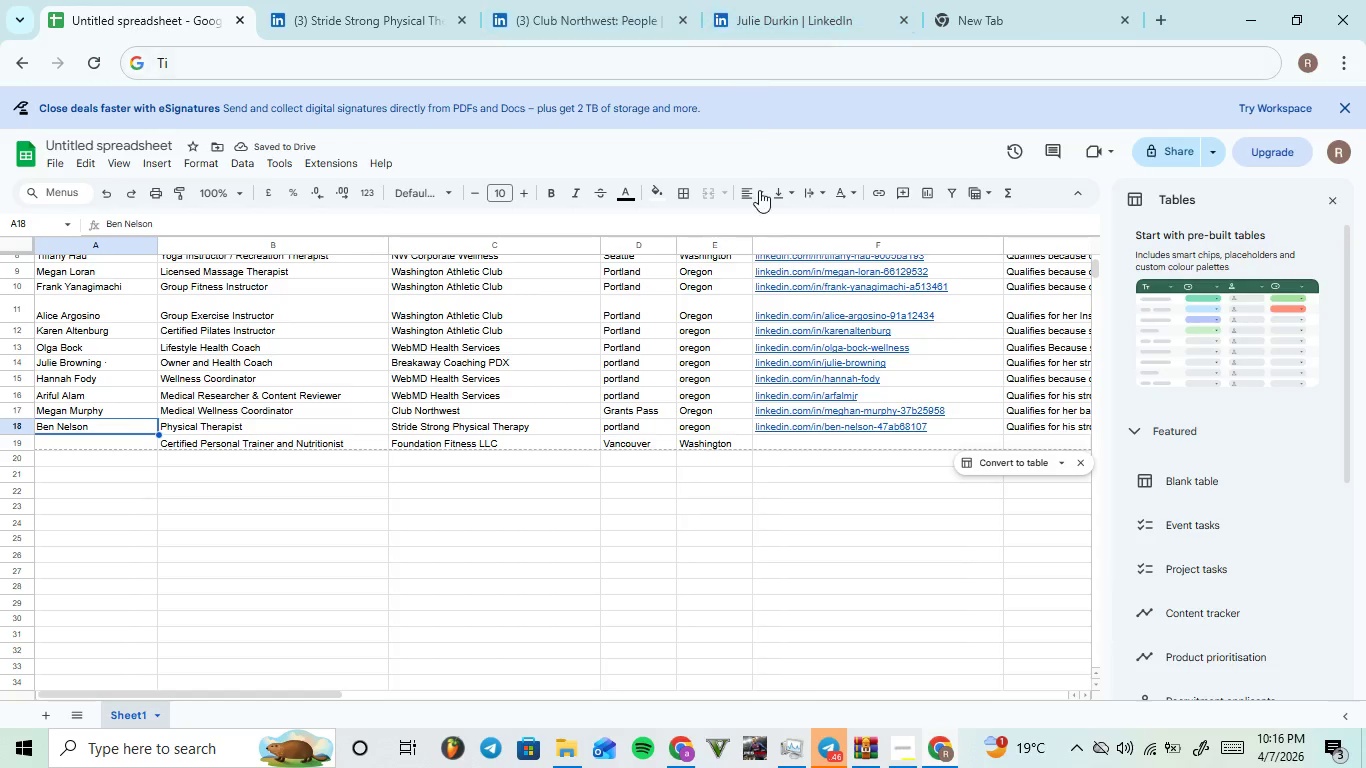 
left_click([794, 0])
 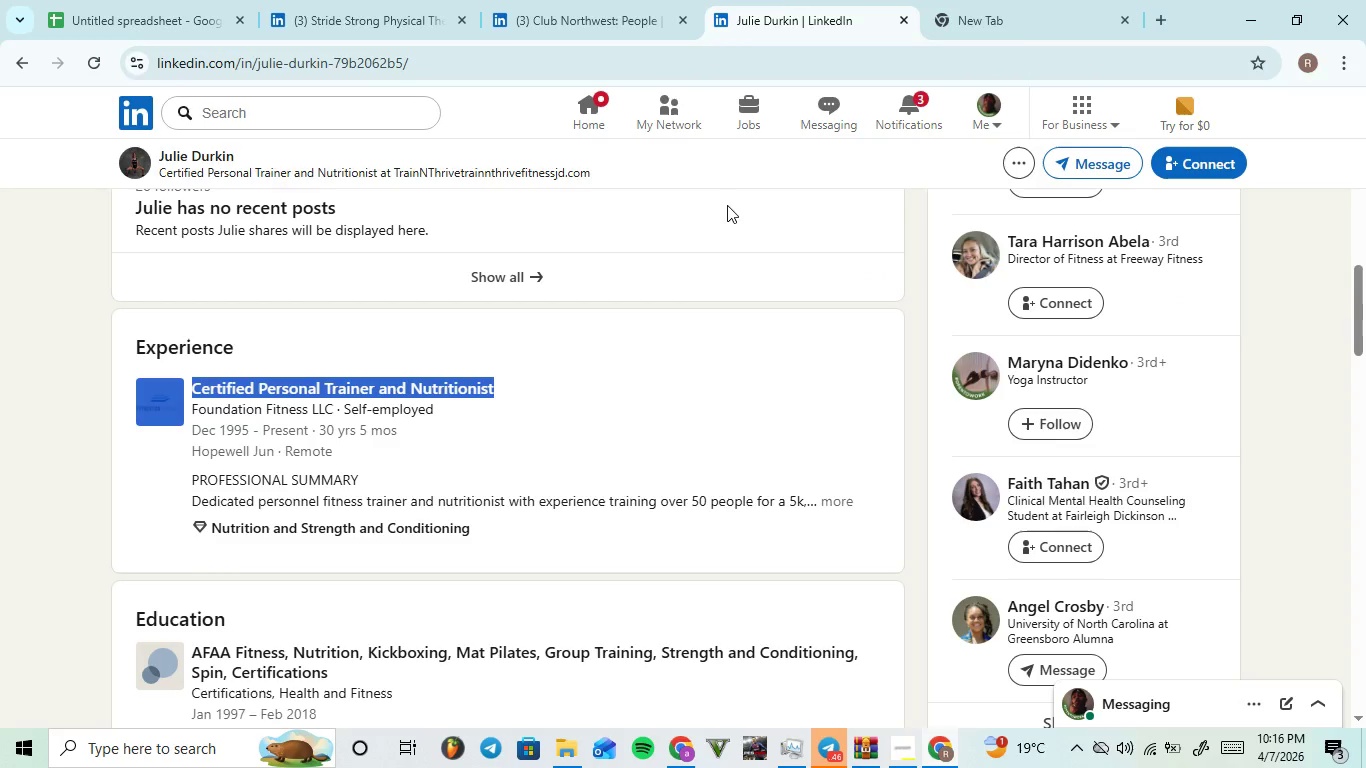 
scroll: coordinate [436, 505], scroll_direction: up, amount: 10.0
 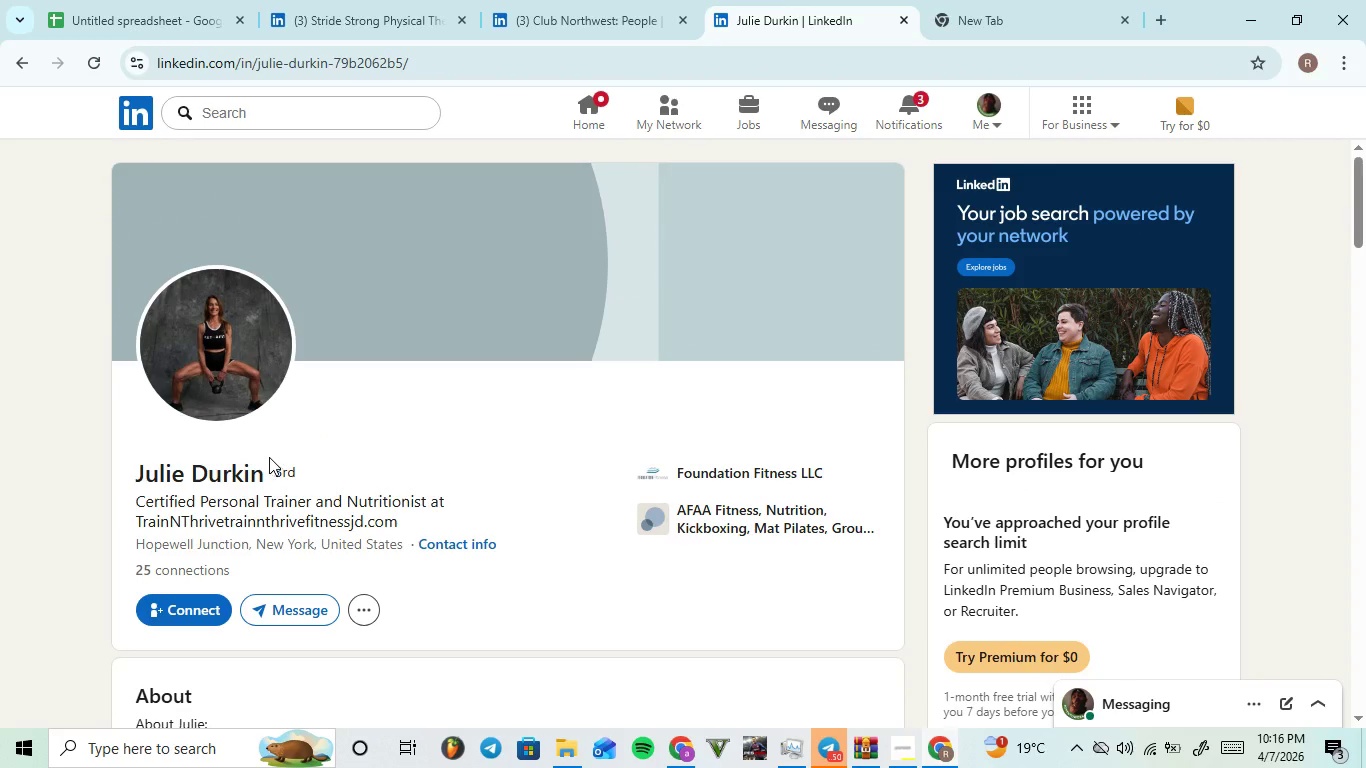 
left_click_drag(start_coordinate=[262, 458], to_coordinate=[180, 470])
 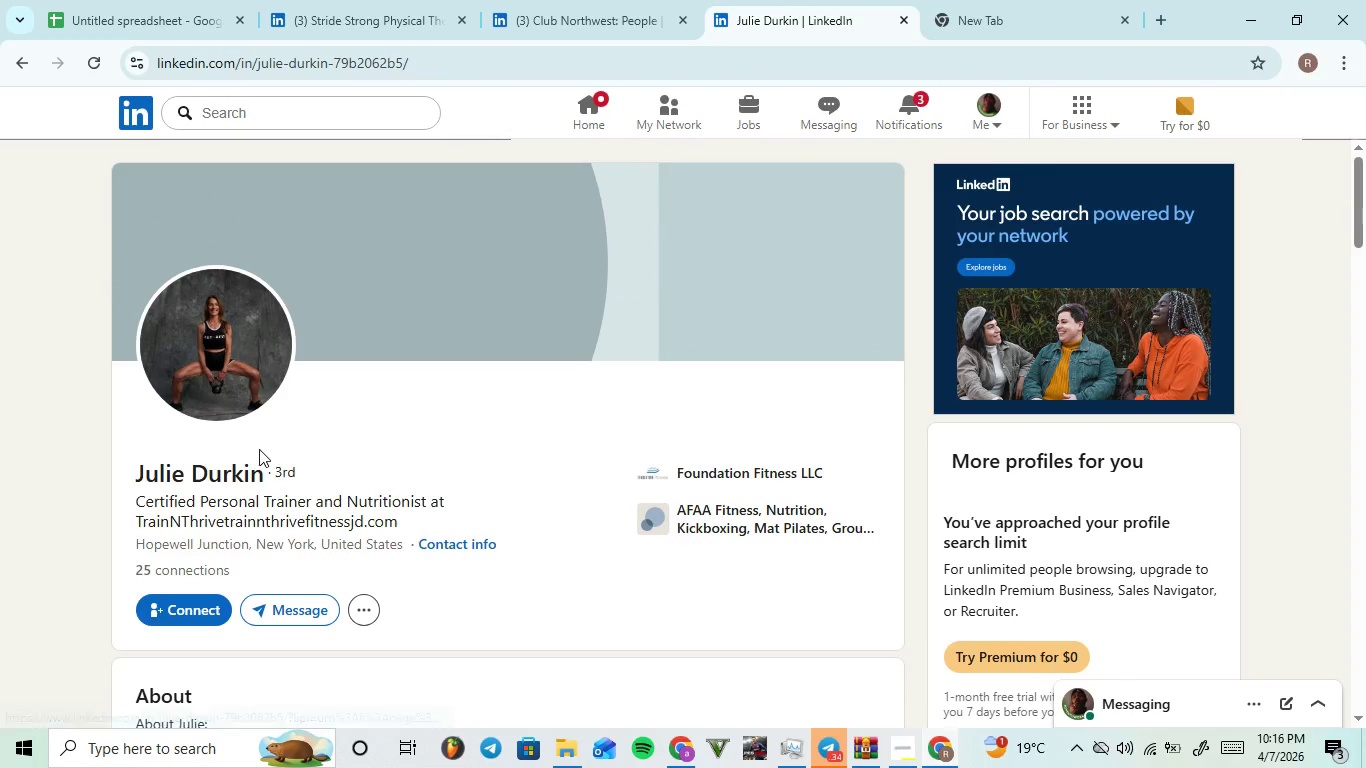 
left_click_drag(start_coordinate=[269, 446], to_coordinate=[135, 466])
 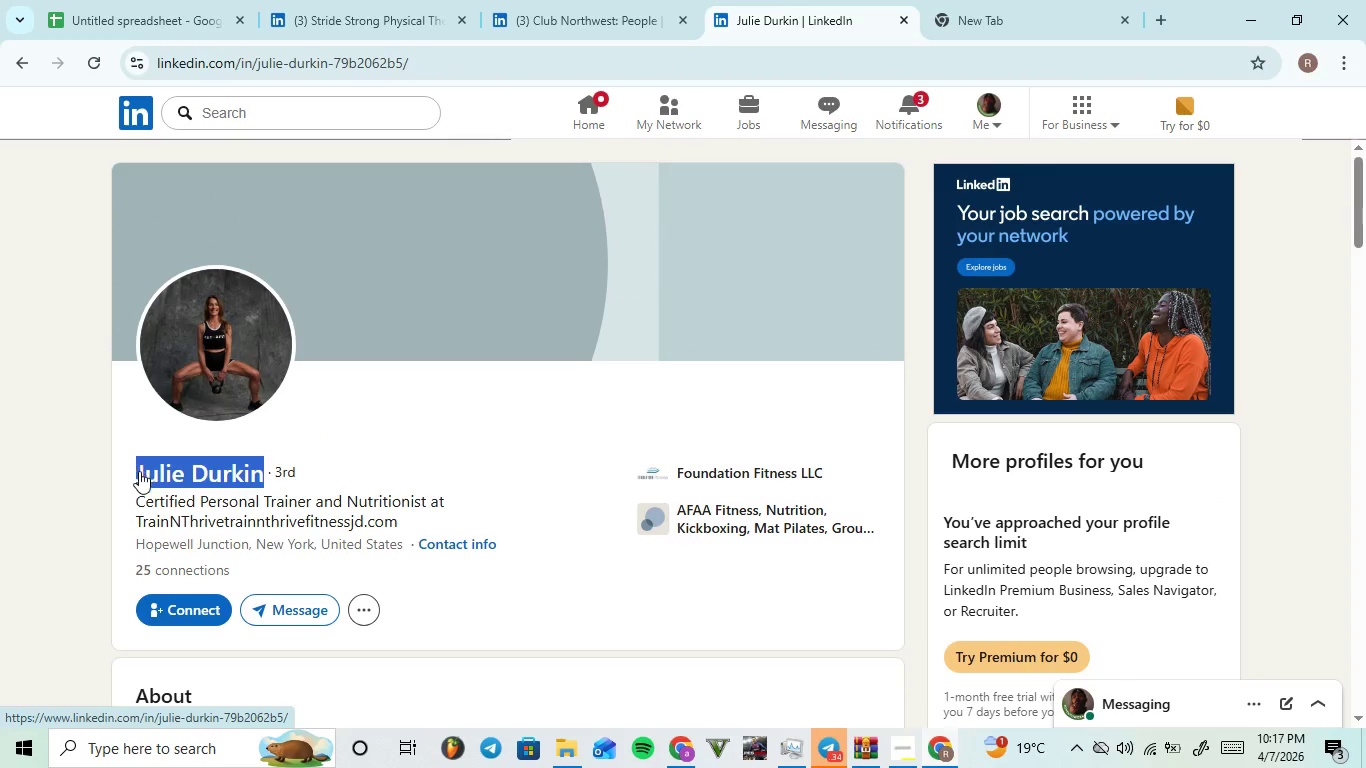 
hold_key(key=ControlLeft, duration=0.44)
 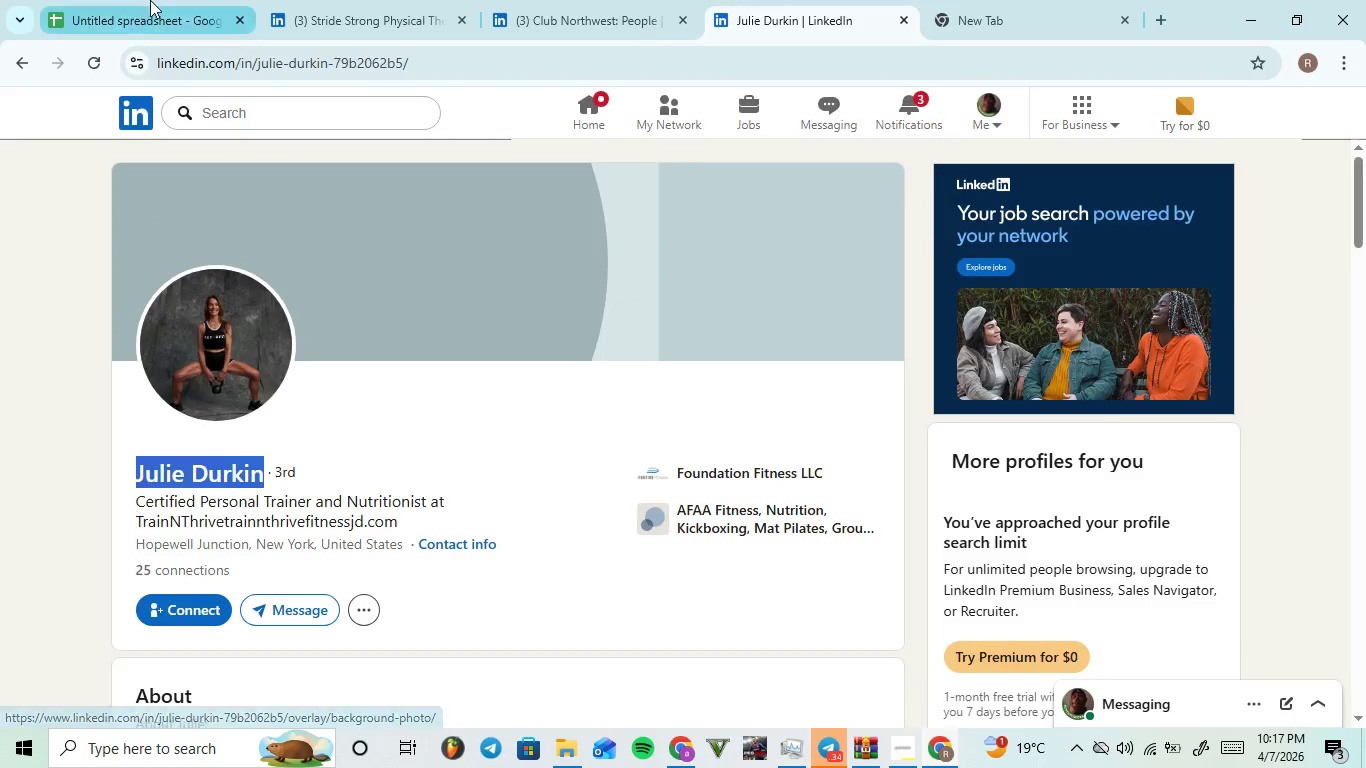 
key(C)
 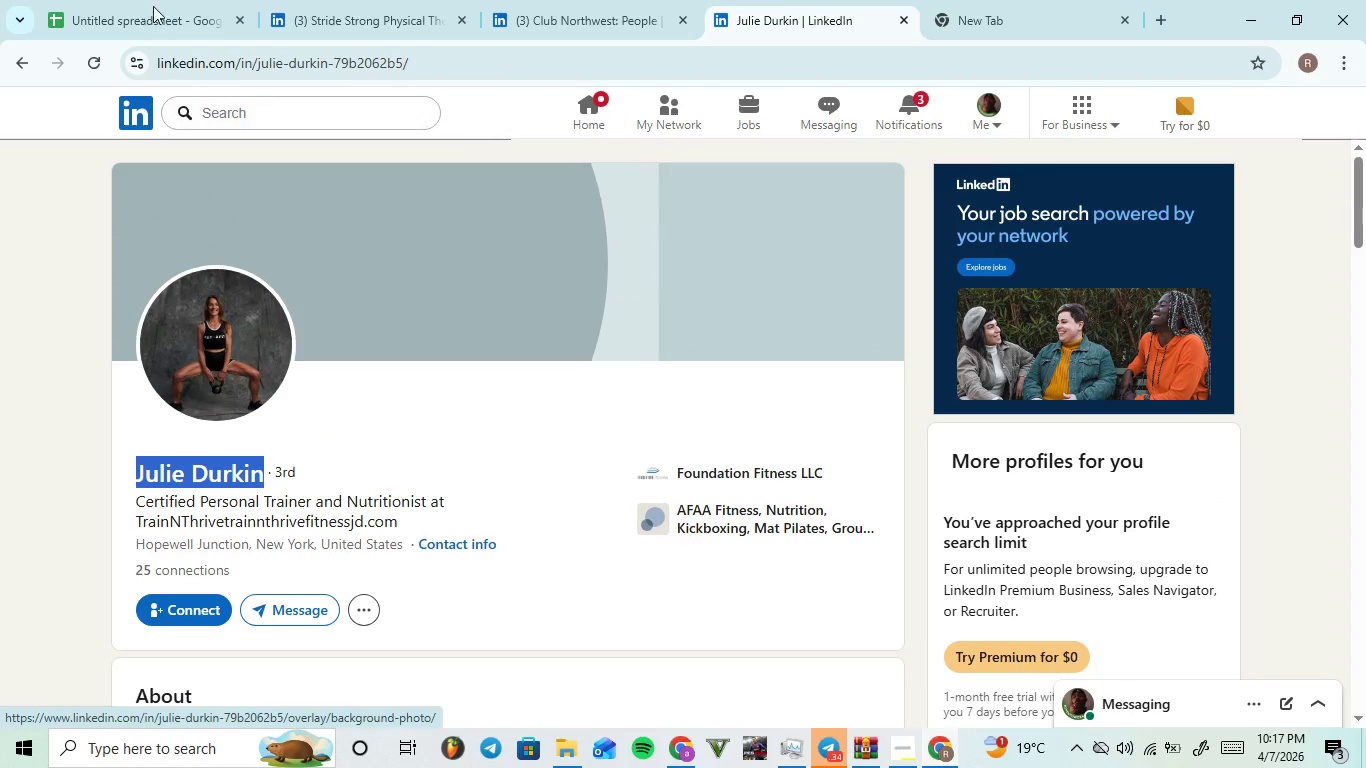 
left_click([150, 0])
 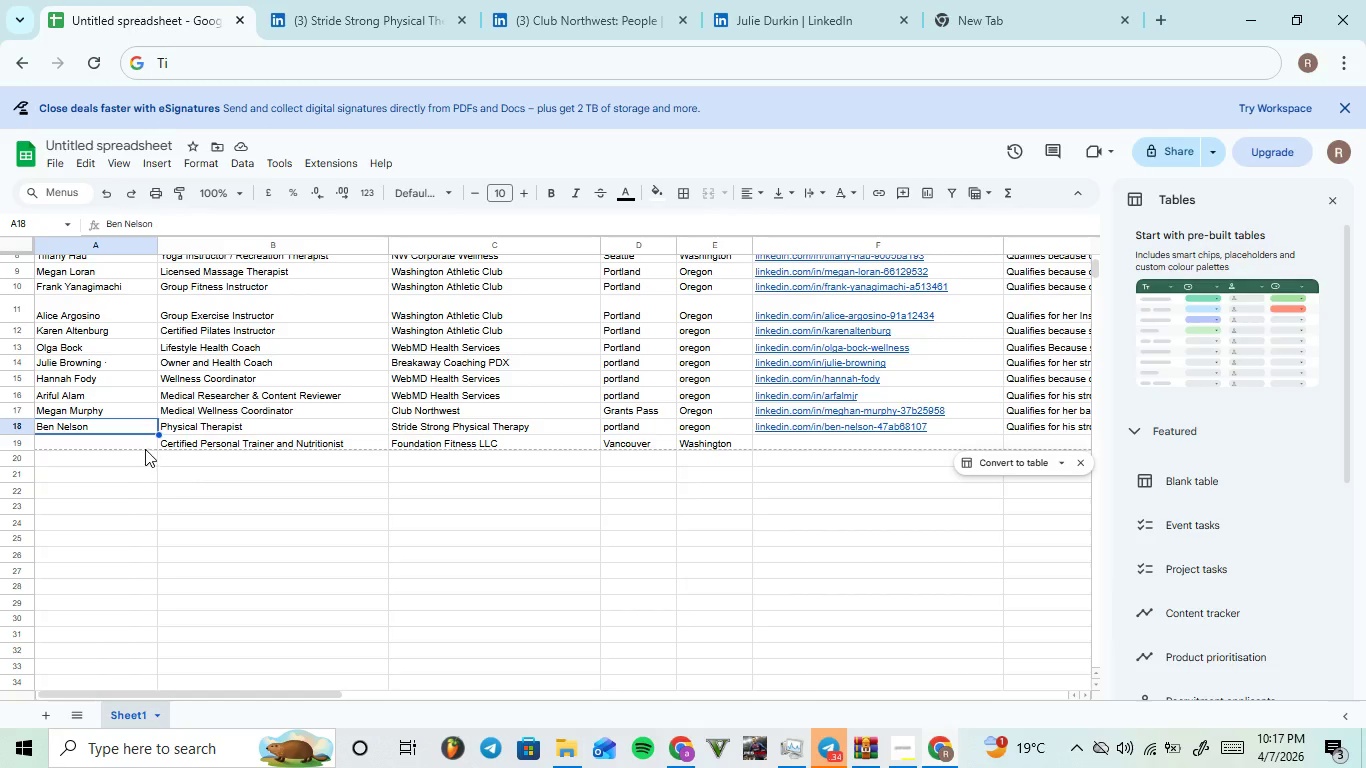 
left_click([142, 445])
 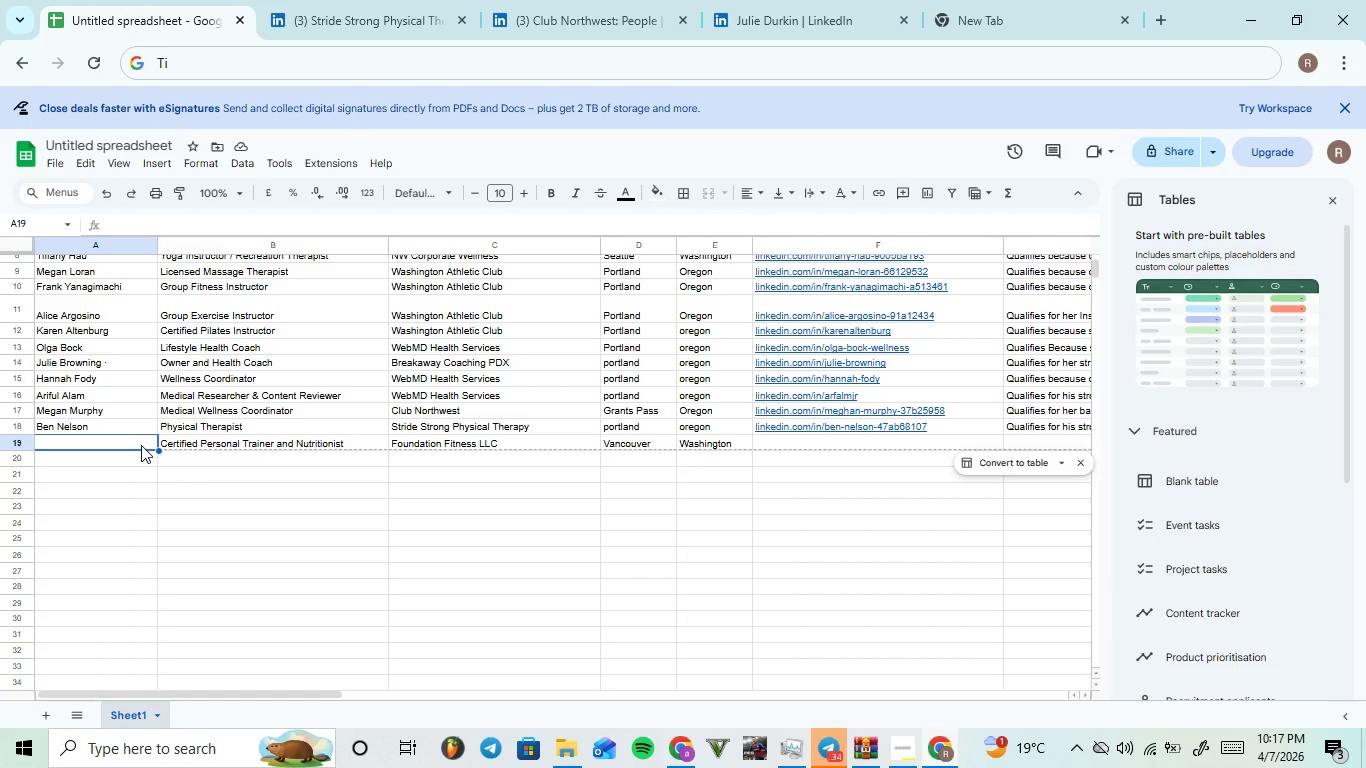 
key(Control+V)
 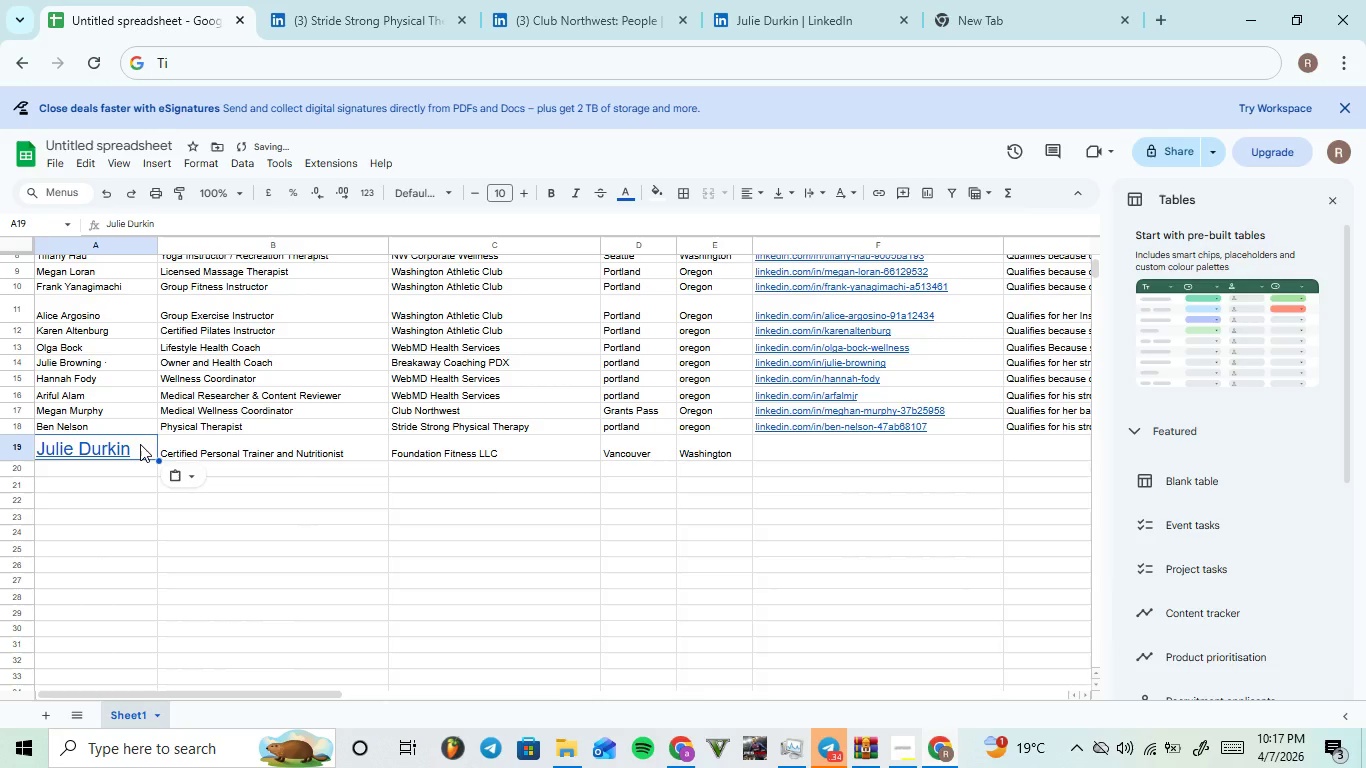 
left_click_drag(start_coordinate=[140, 442], to_coordinate=[52, 459])
 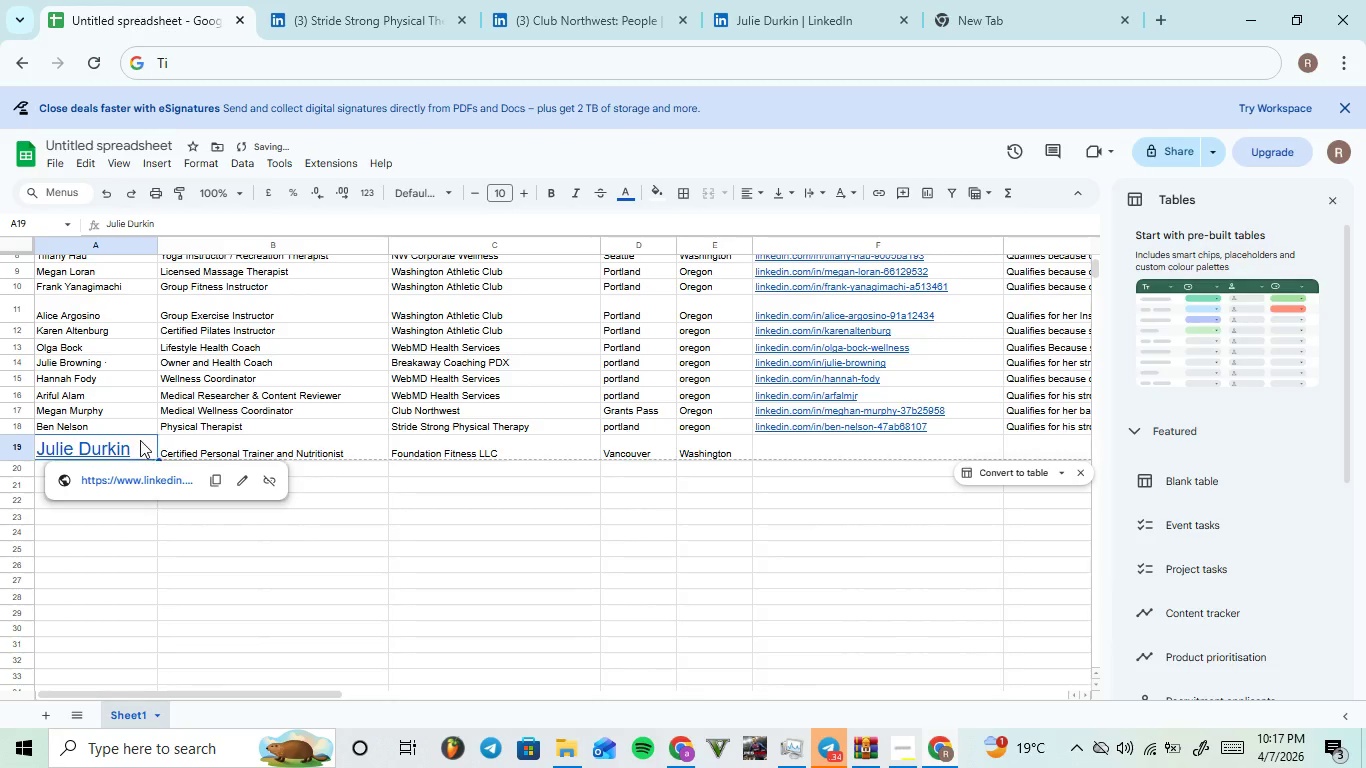 
double_click([140, 440])
 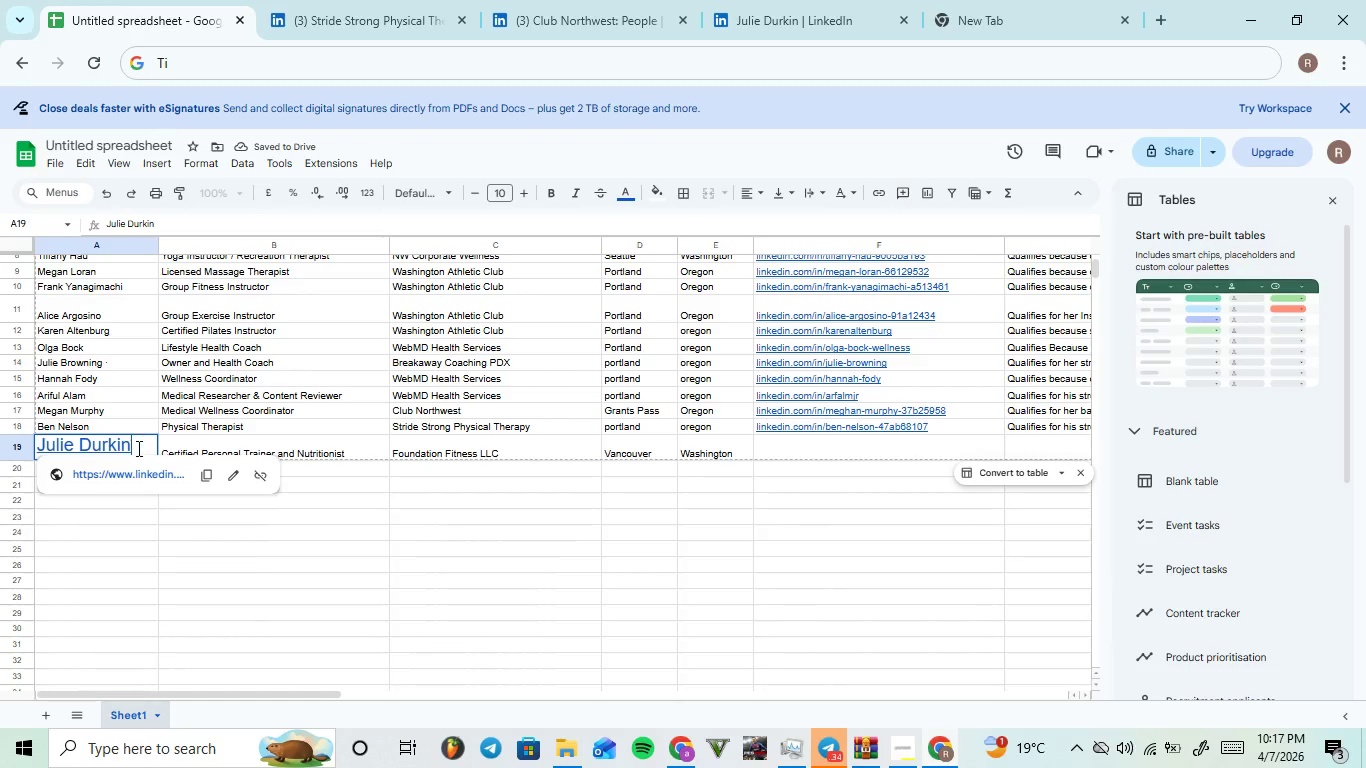 
left_click([137, 448])
 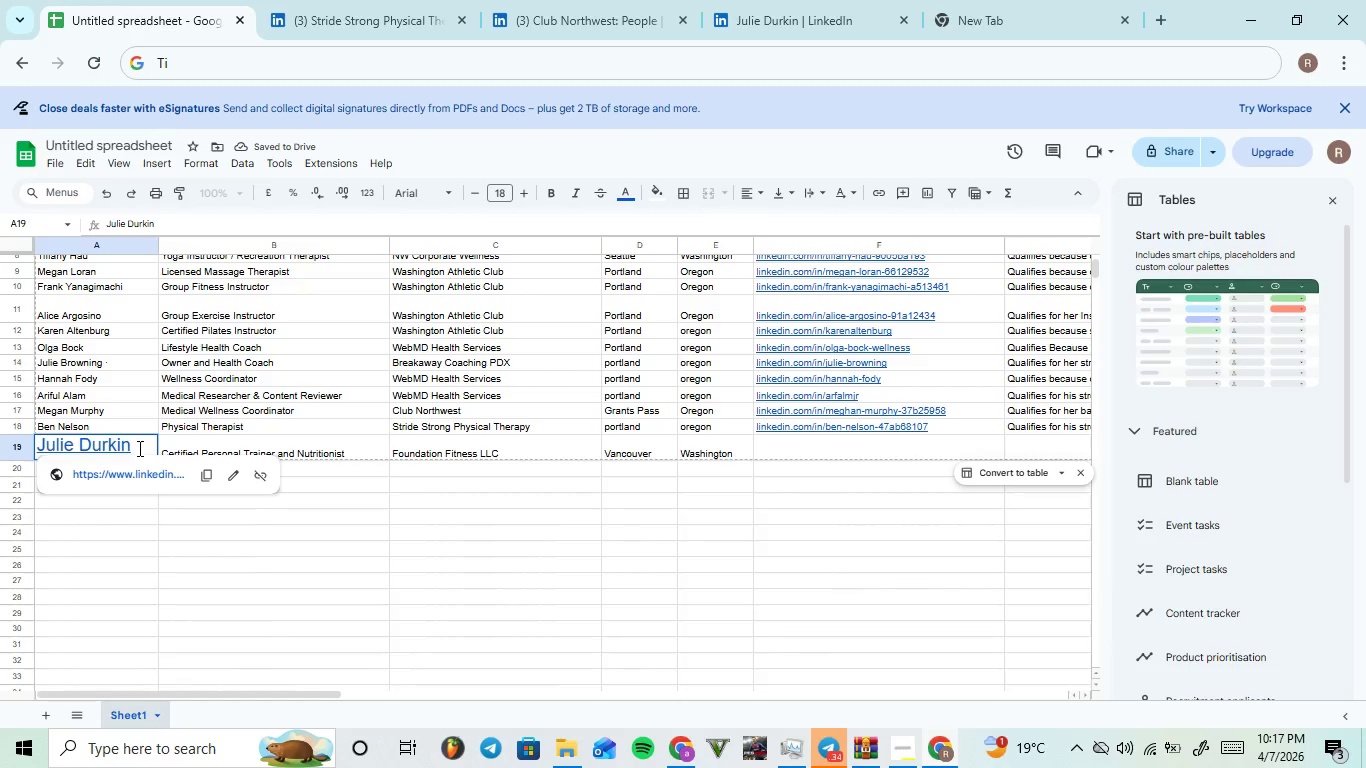 
triple_click([138, 448])
 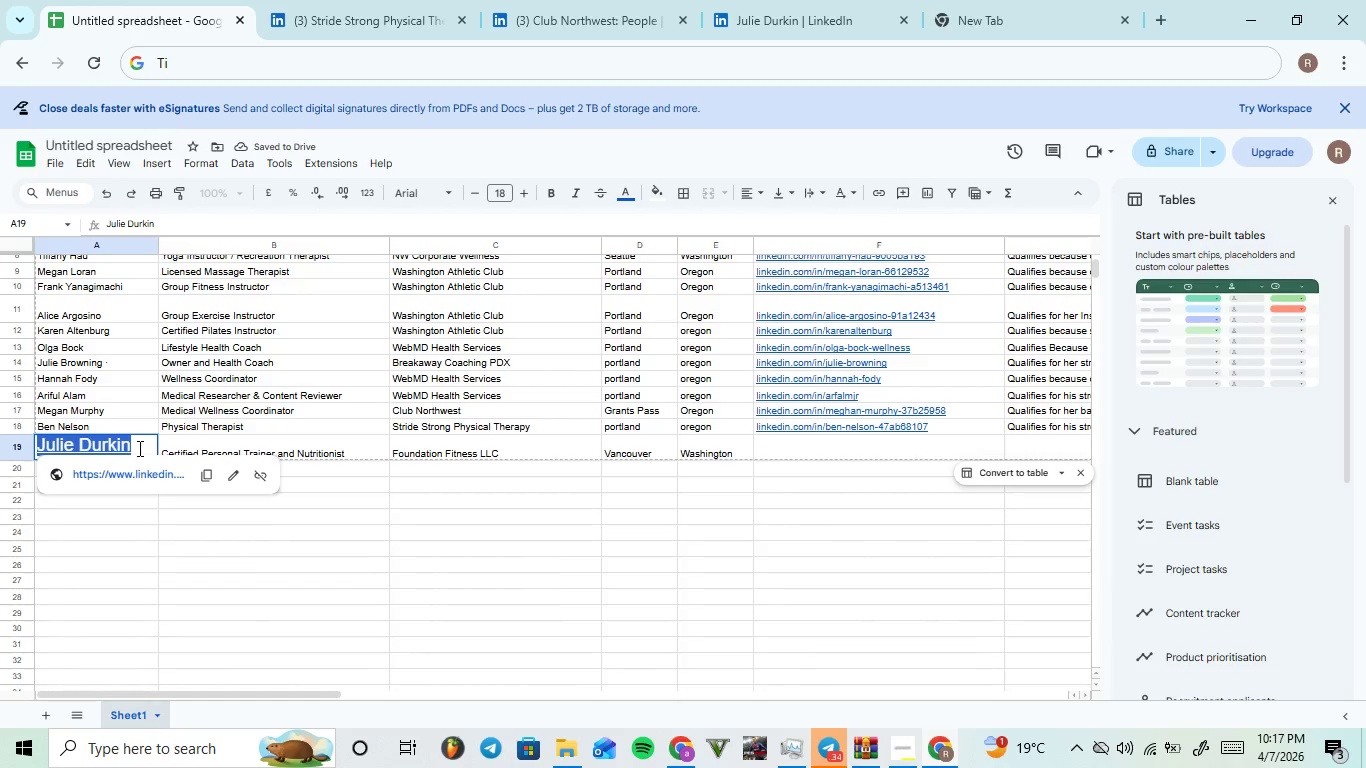 
triple_click([138, 448])
 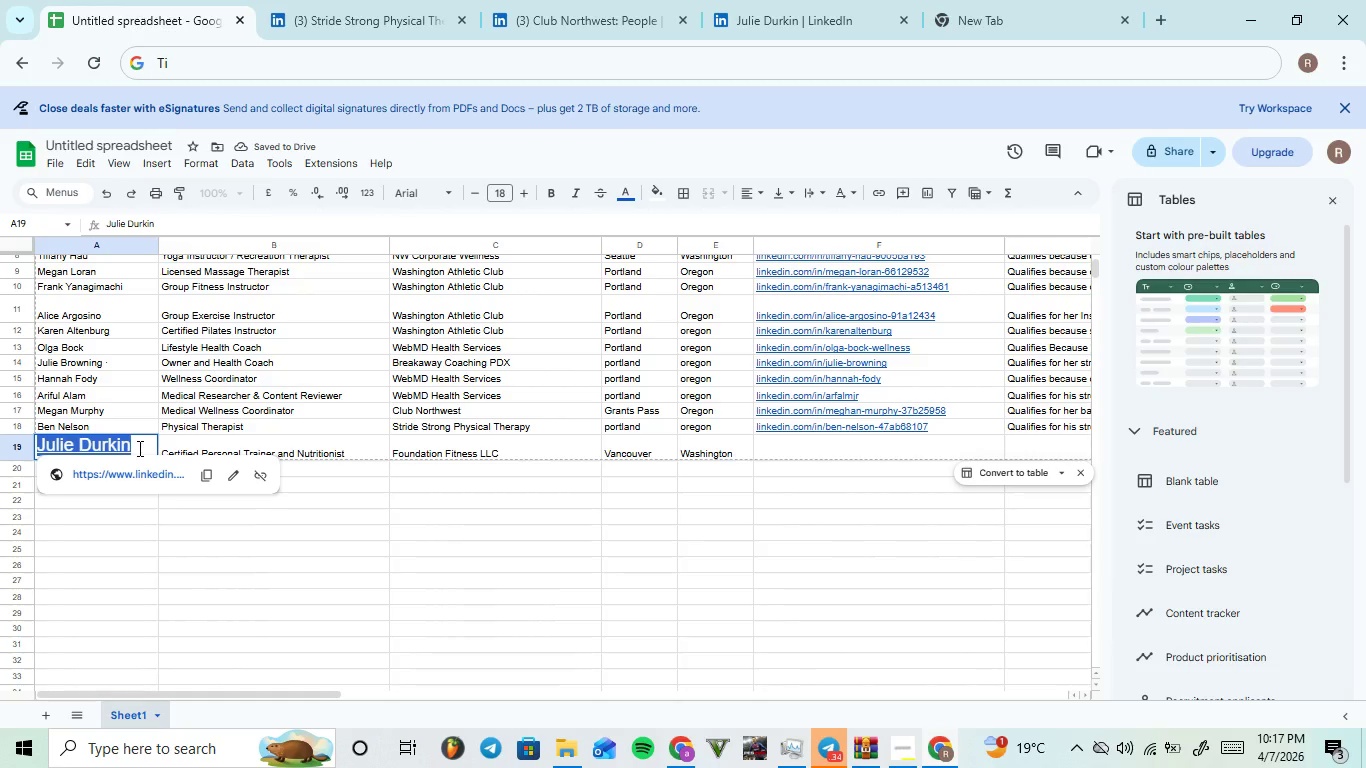 
key(Control+ControlLeft)
 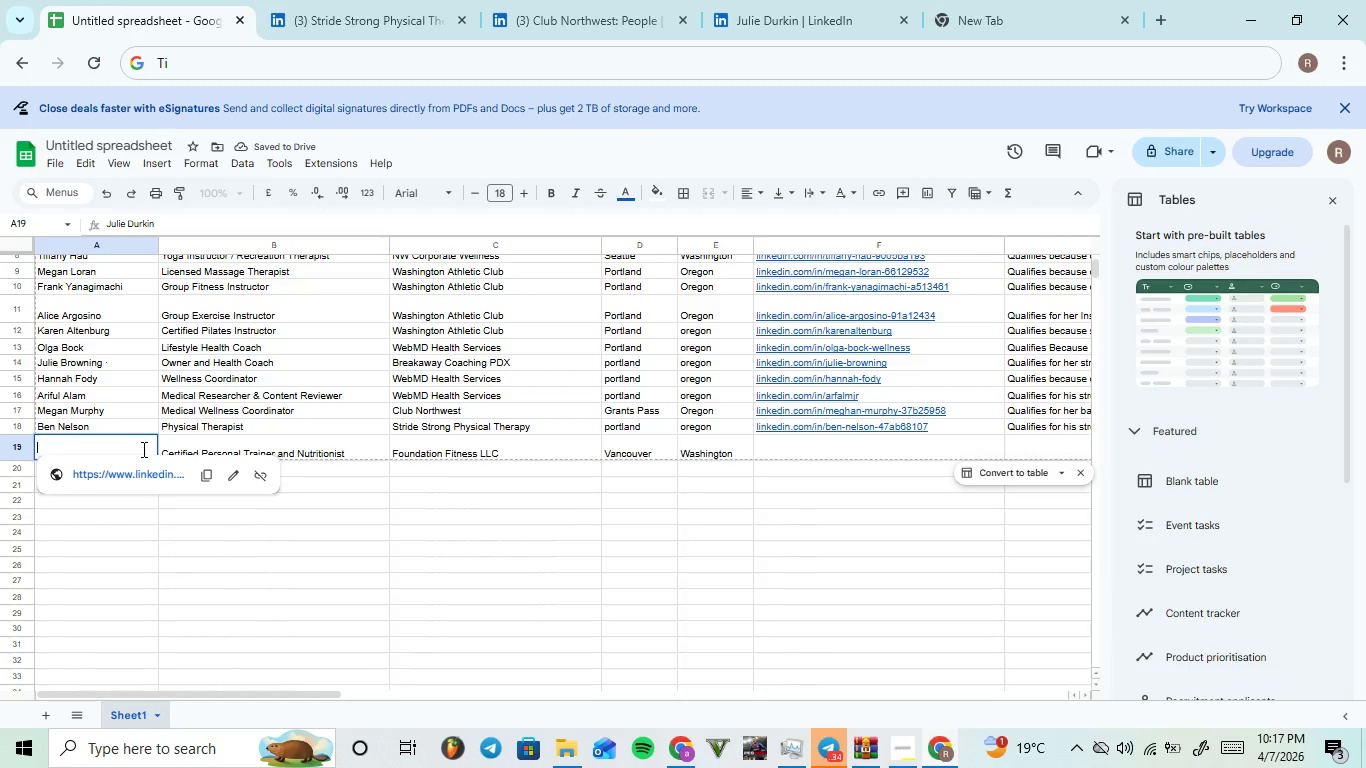 
key(X)
 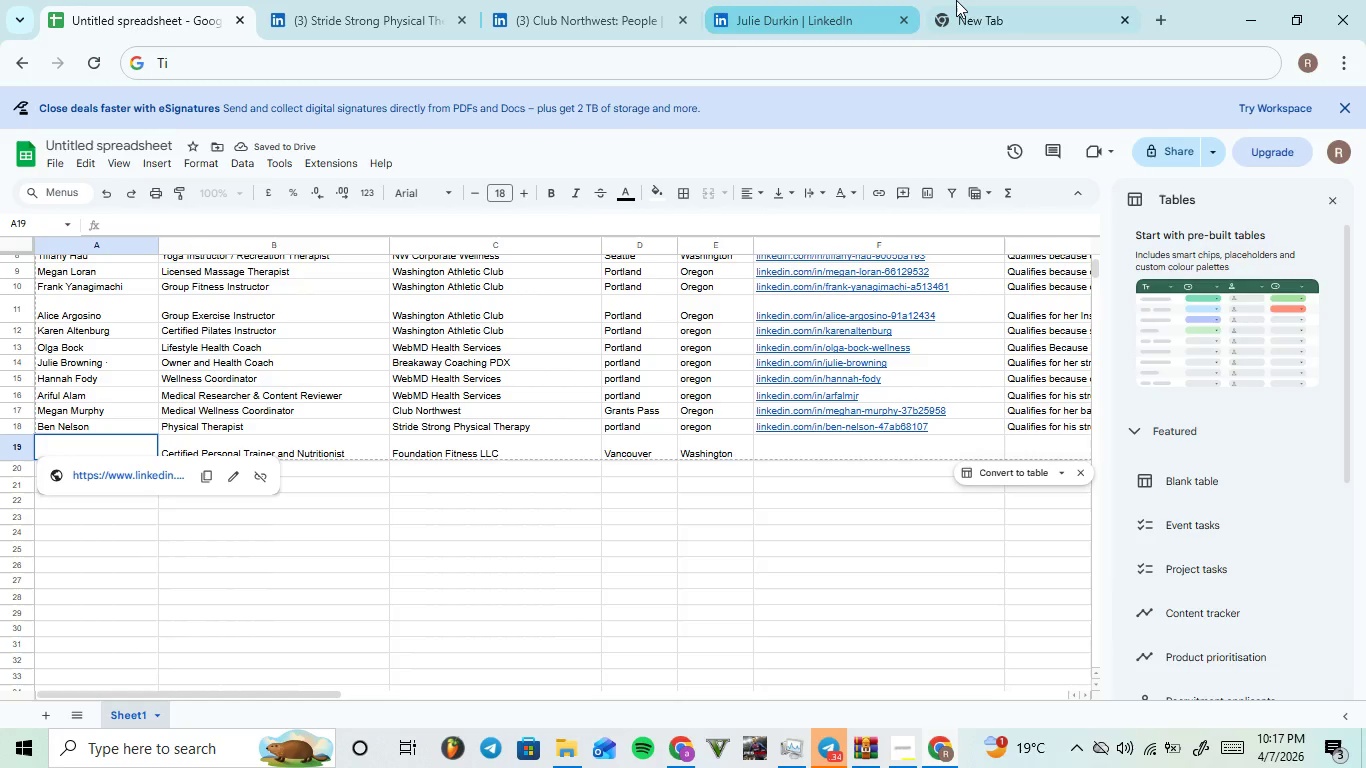 
left_click([961, 0])
 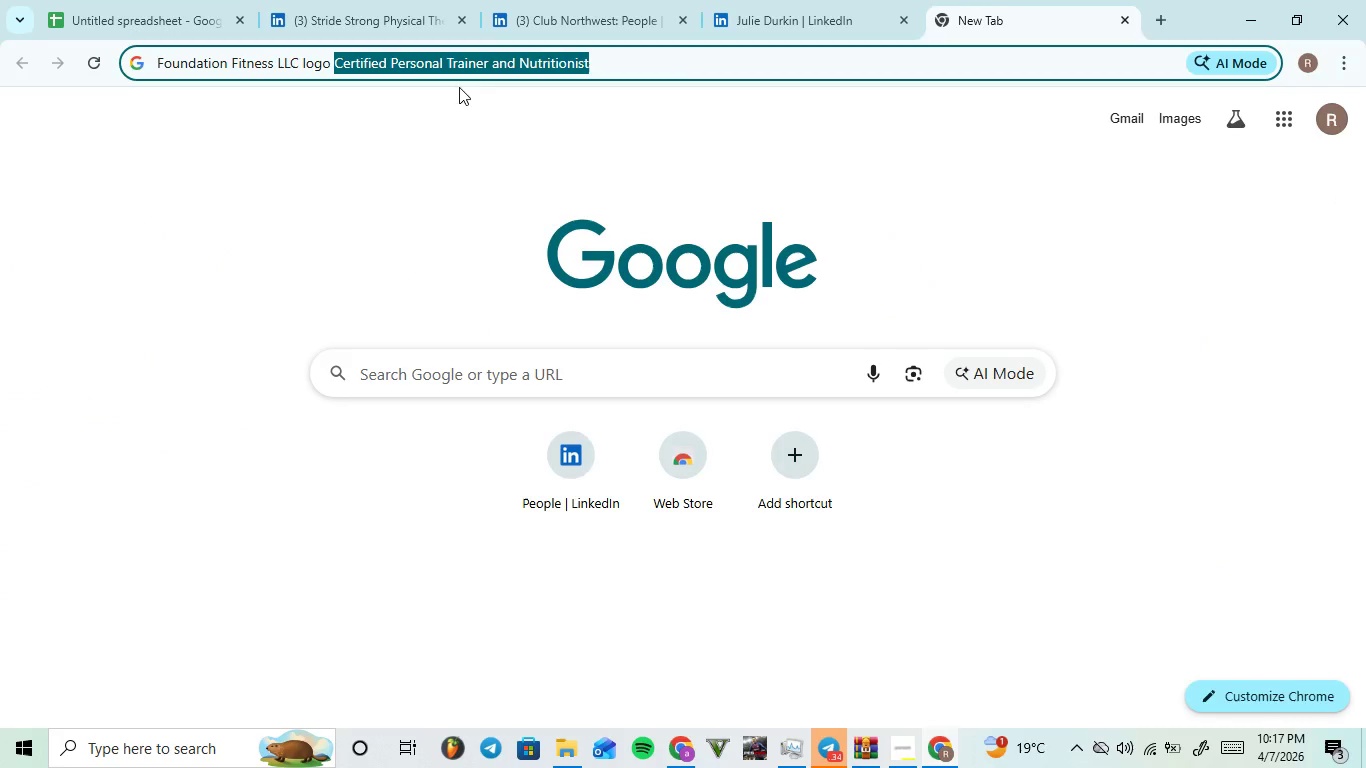 
key(Control+ControlLeft)
 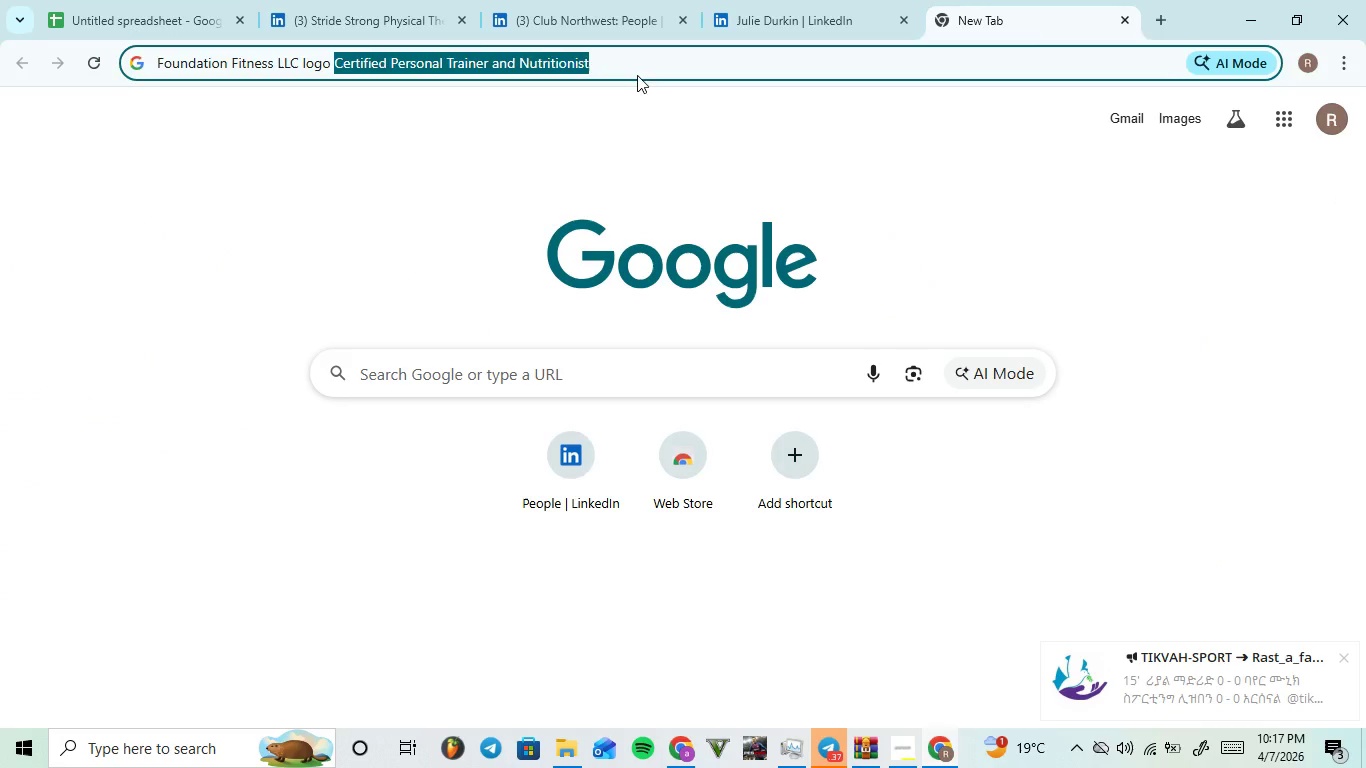 
key(Control+ControlLeft)
 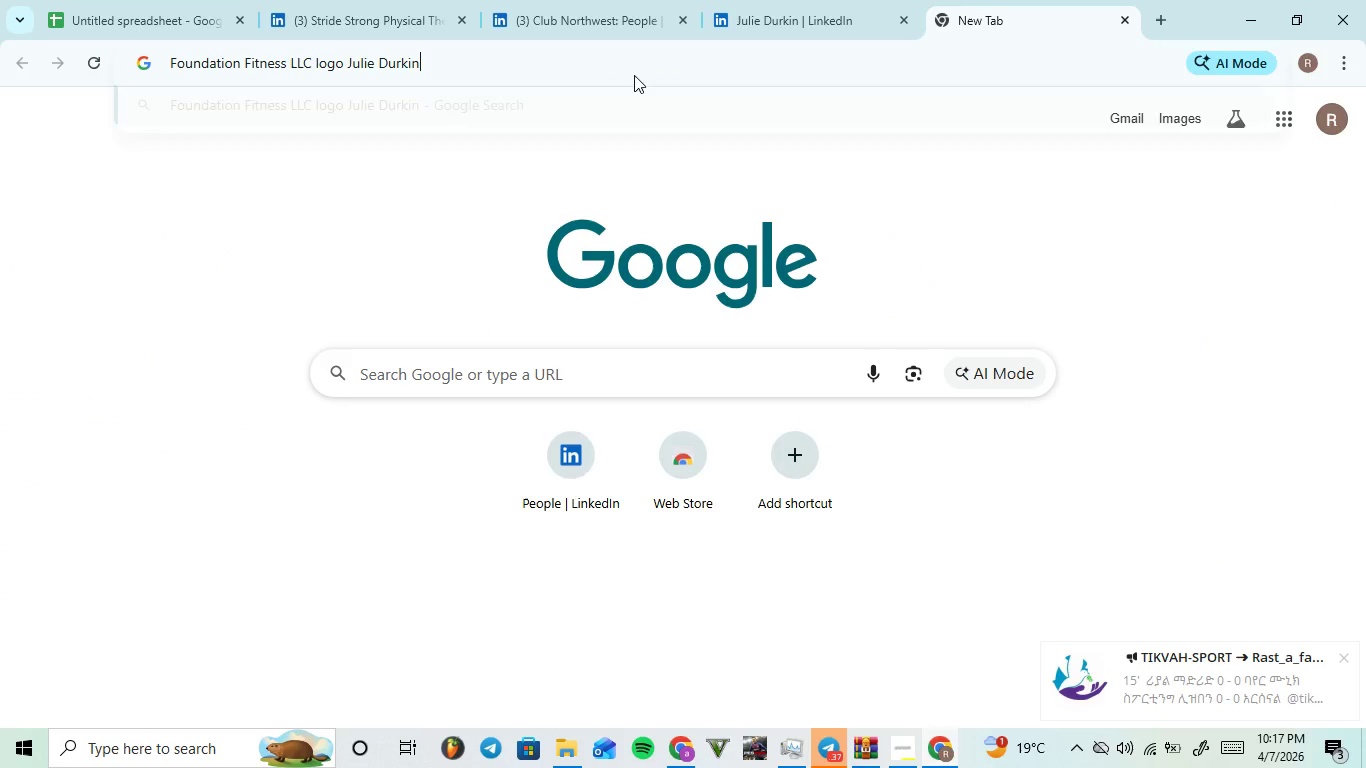 
key(V)
 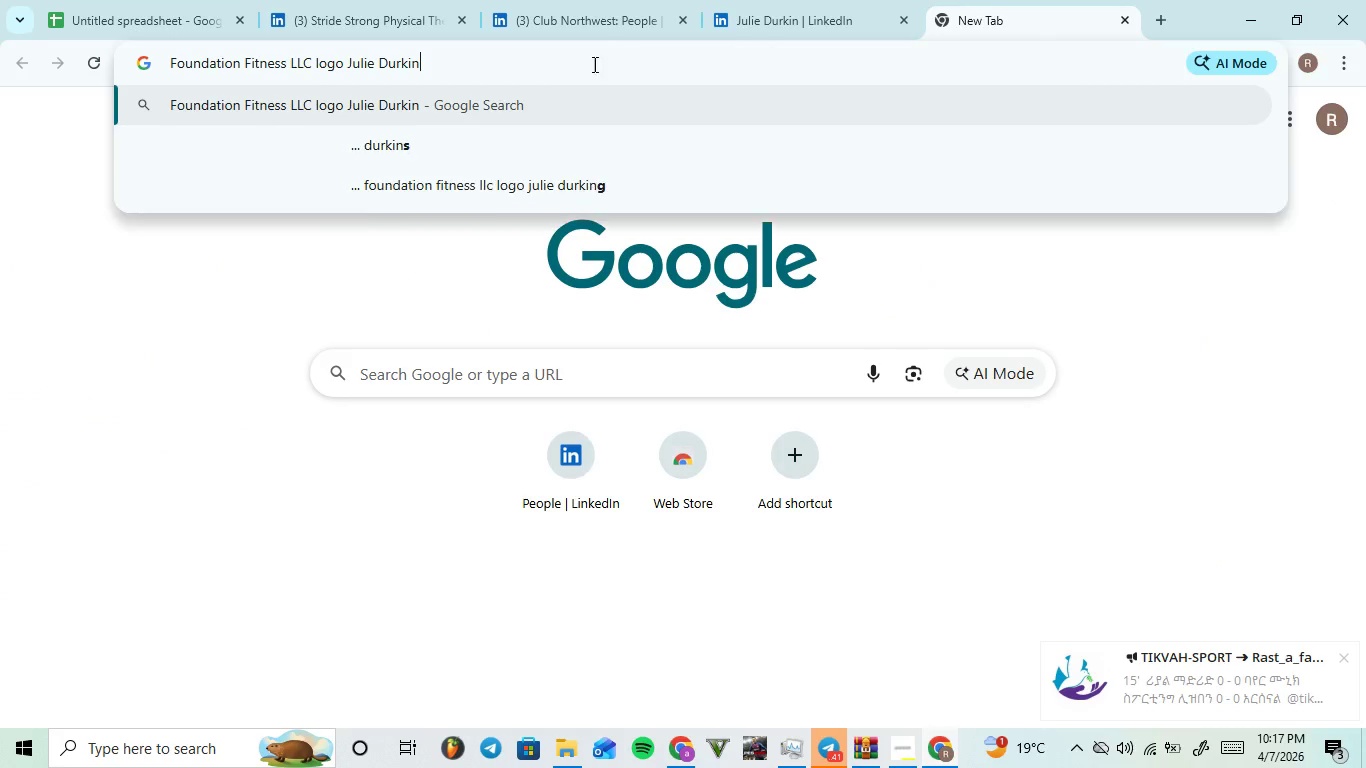 
left_click_drag(start_coordinate=[546, 62], to_coordinate=[349, 76])
 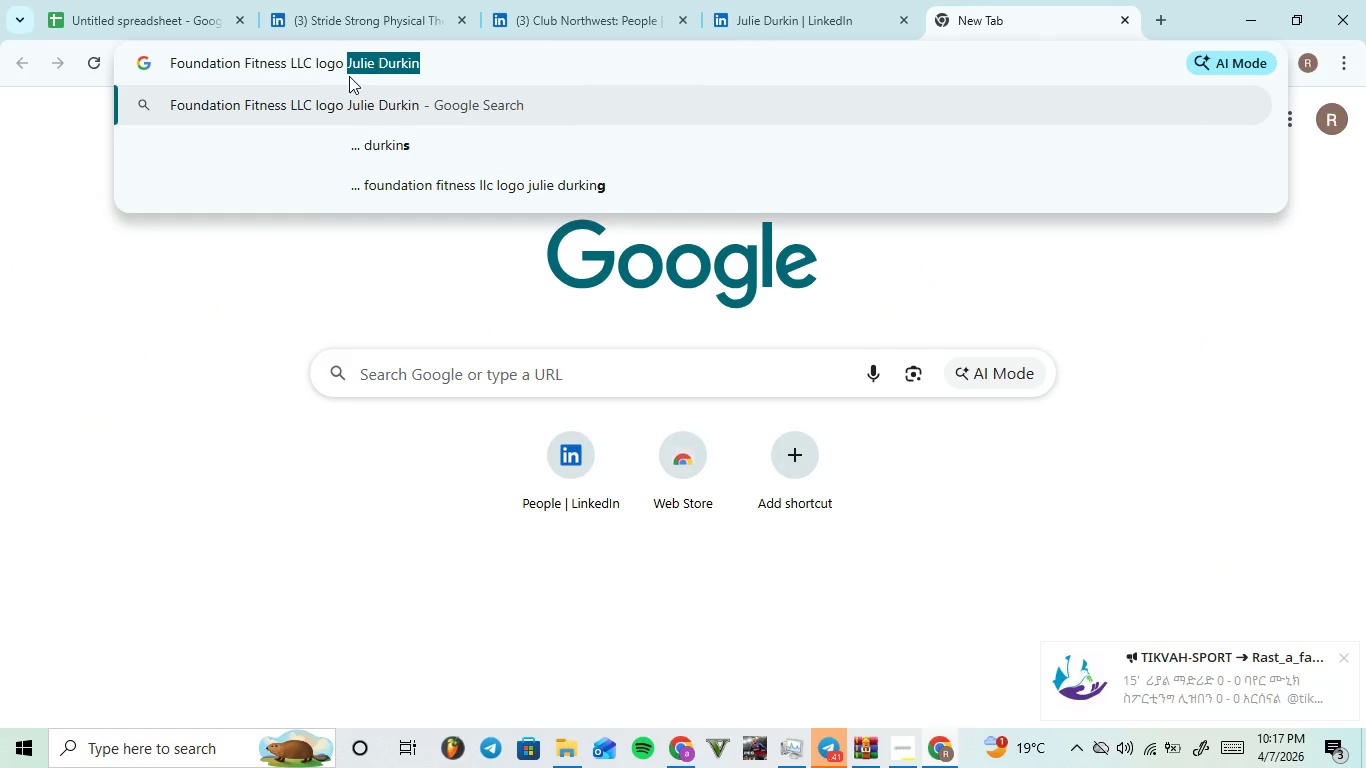 
key(Control+X)
 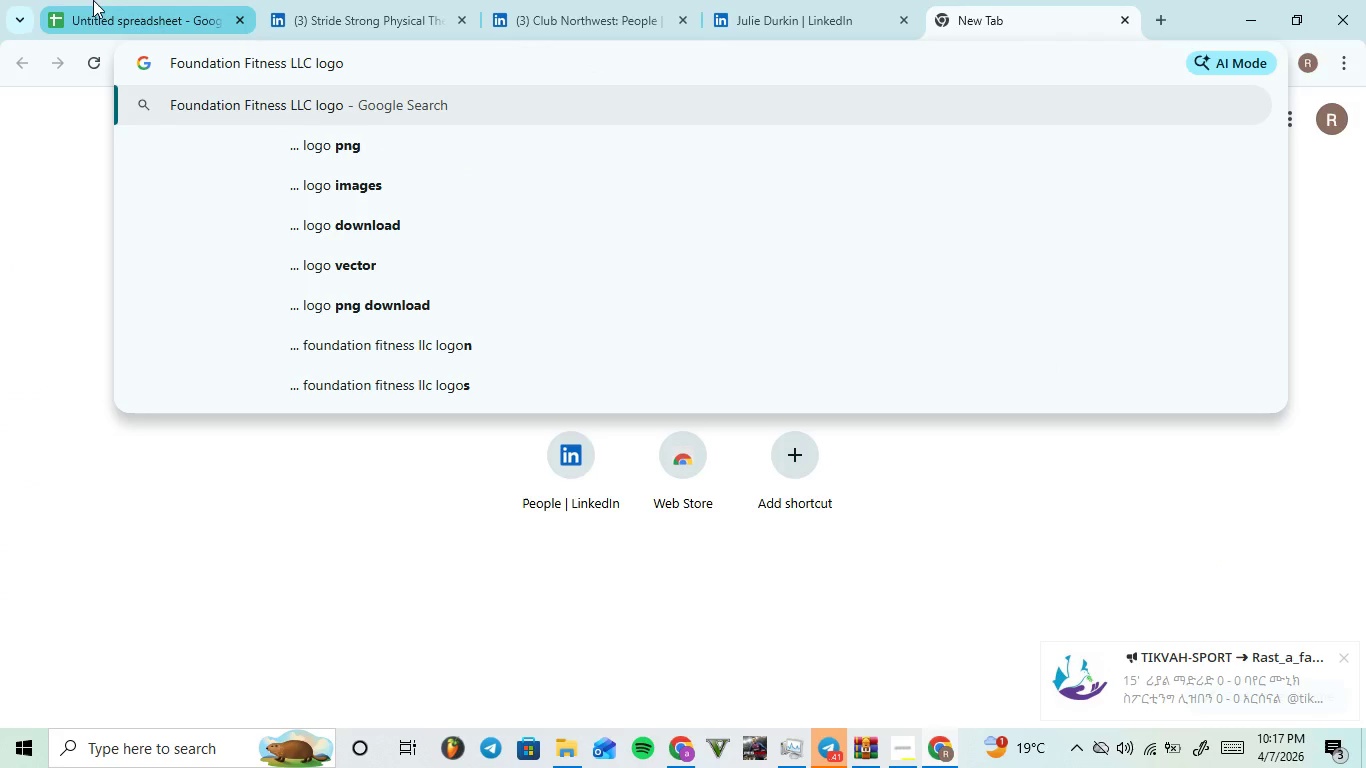 
left_click([95, 0])
 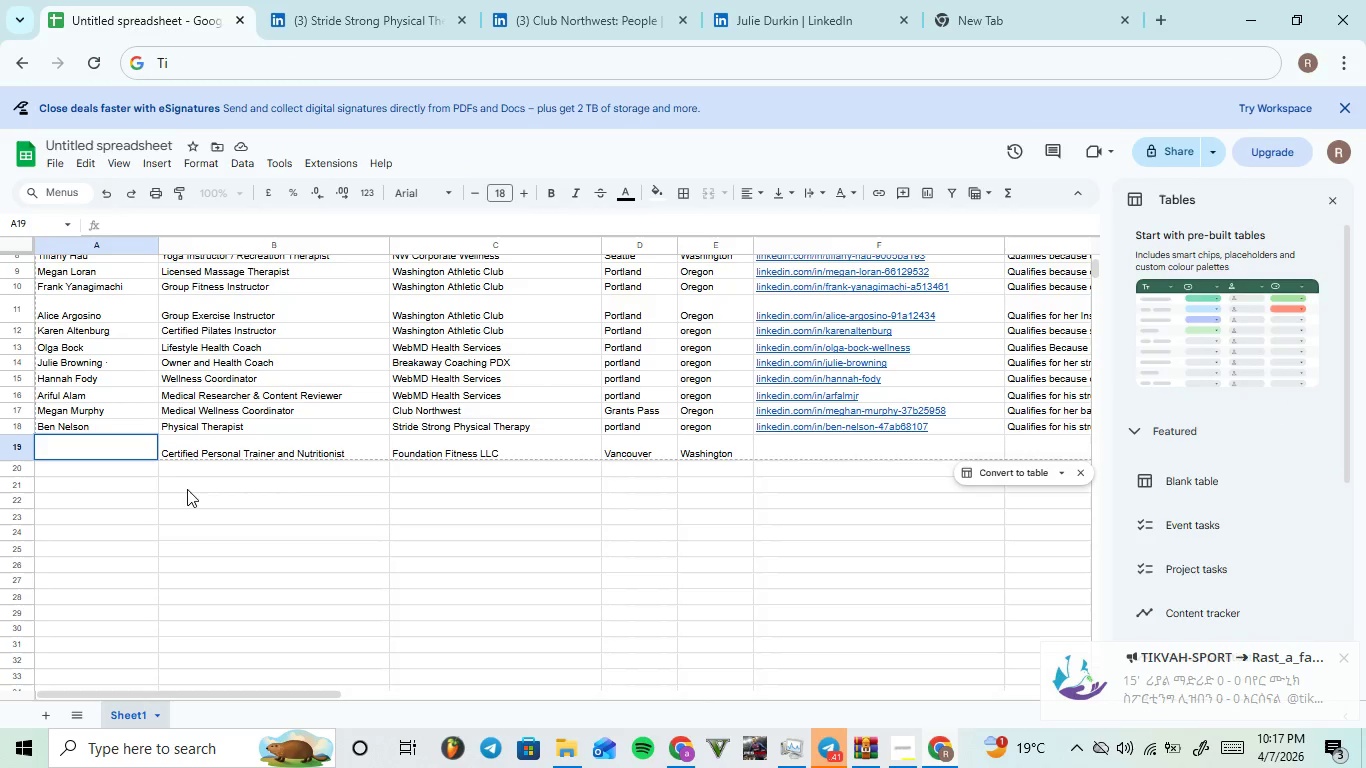 
key(Control+ControlLeft)
 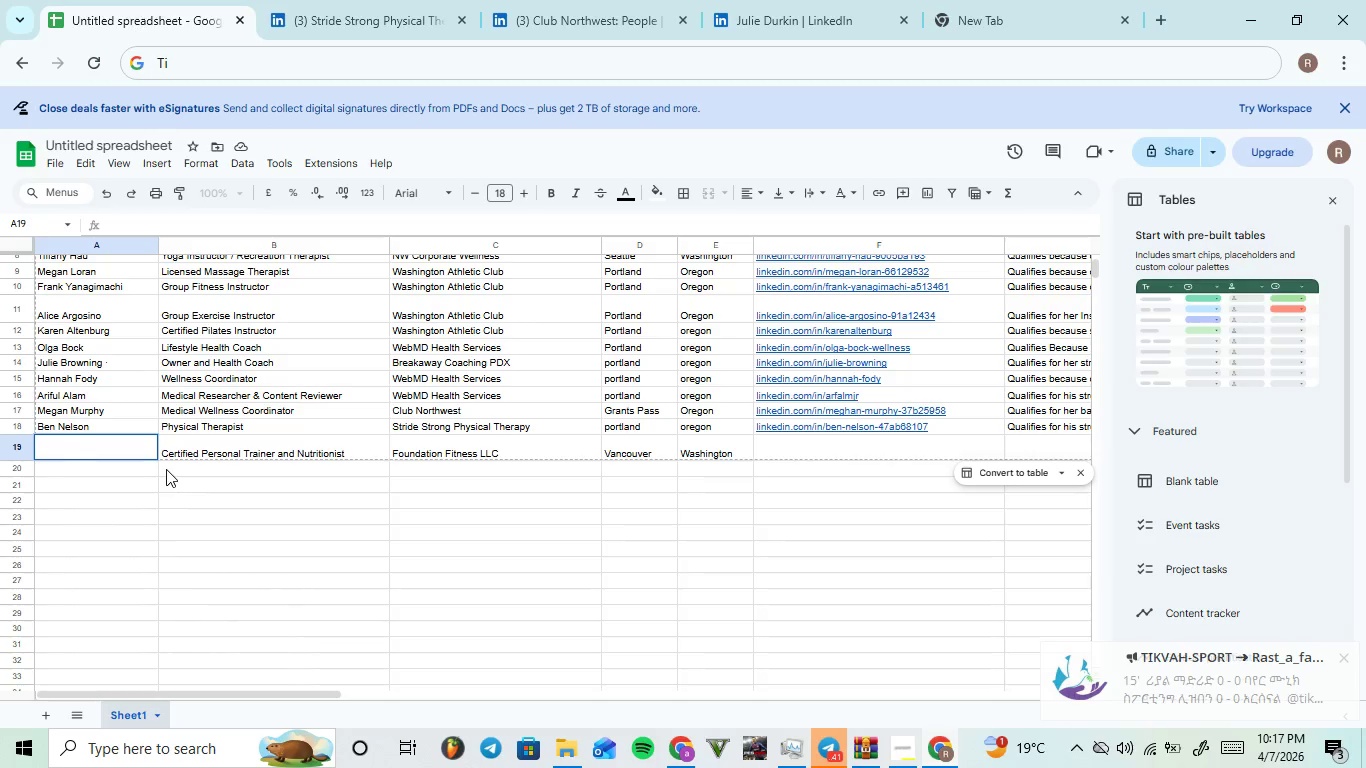 
key(Control+V)
 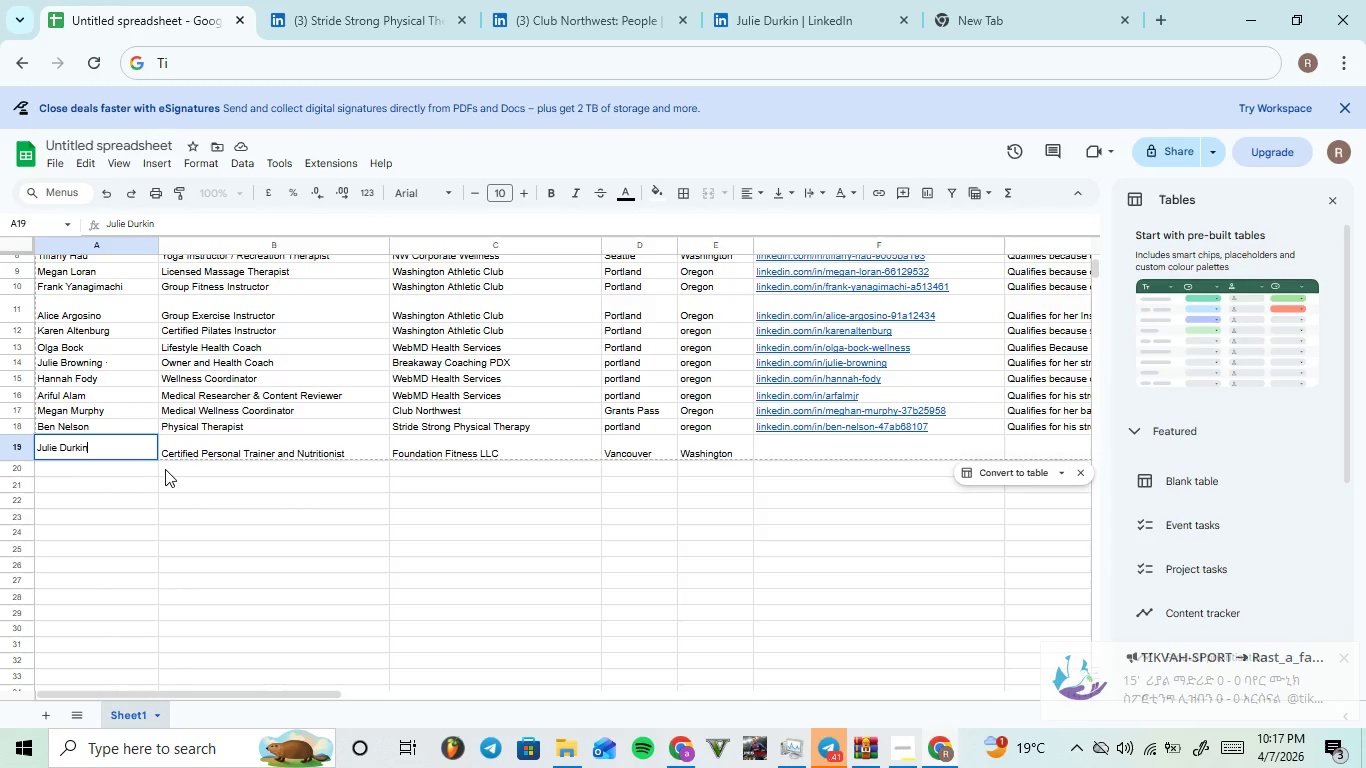 
left_click([223, 477])
 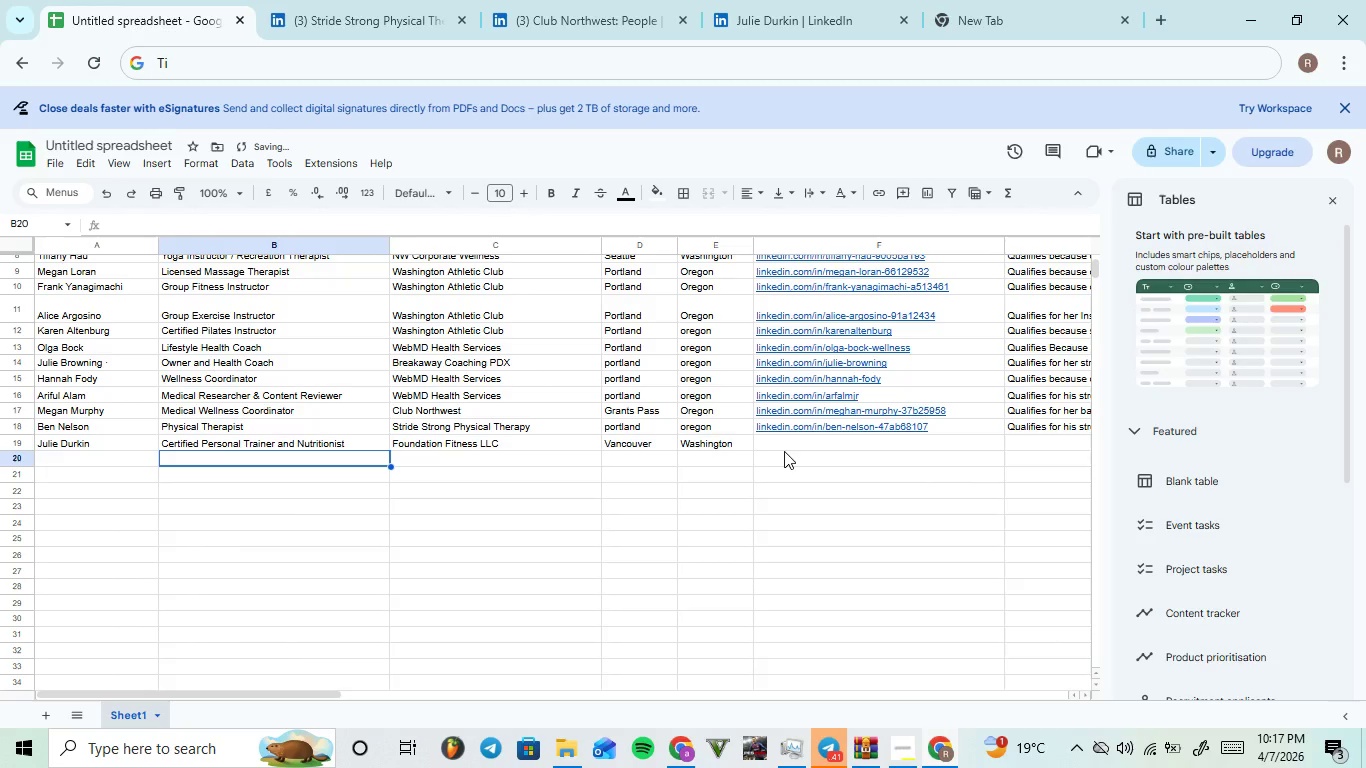 
left_click([792, 448])
 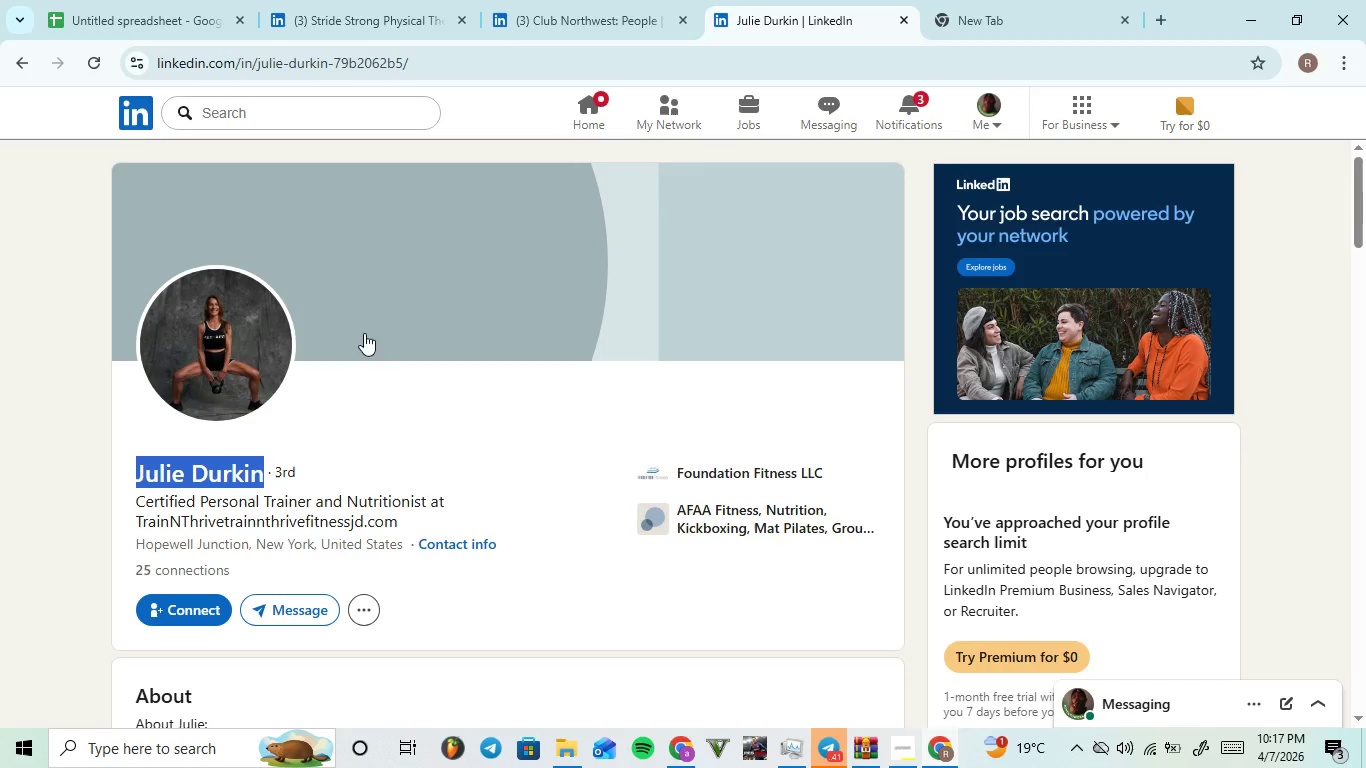 
left_click([448, 541])
 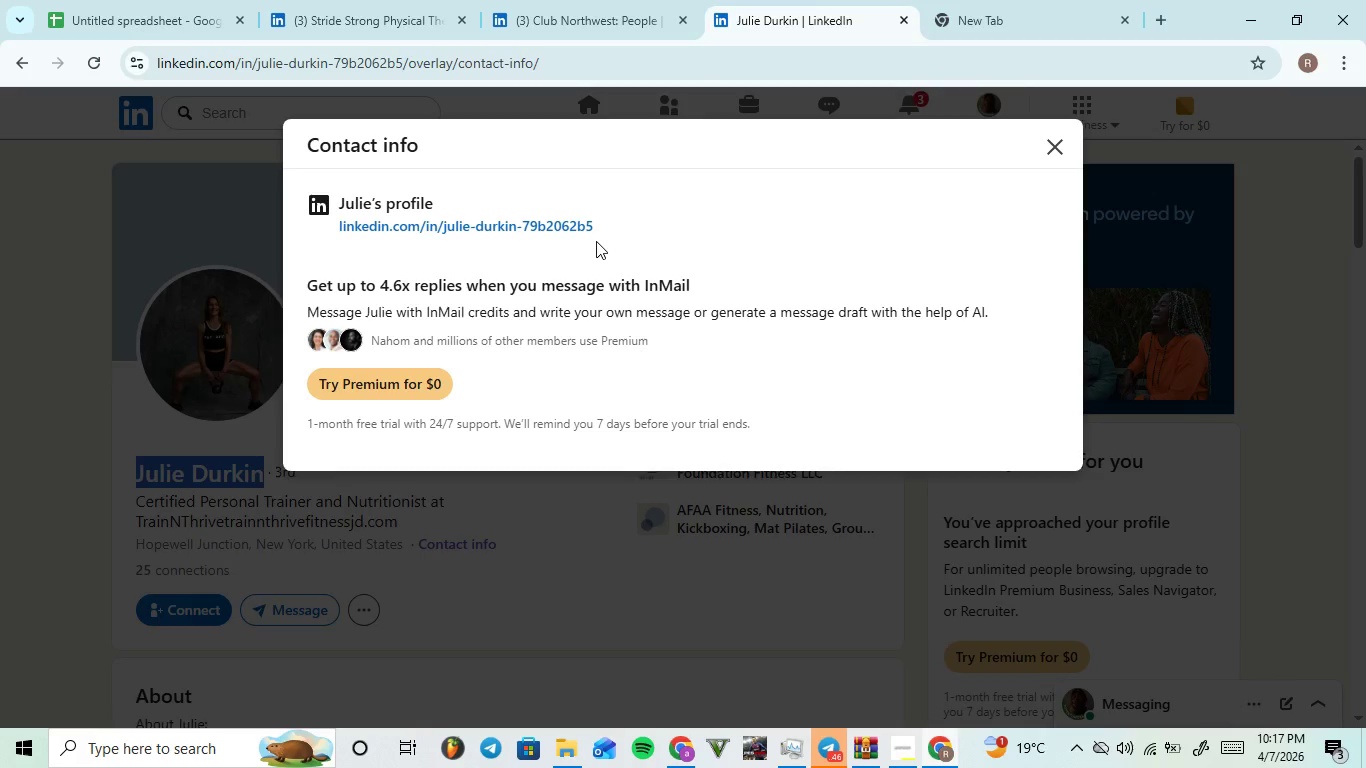 
left_click_drag(start_coordinate=[600, 224], to_coordinate=[339, 244])
 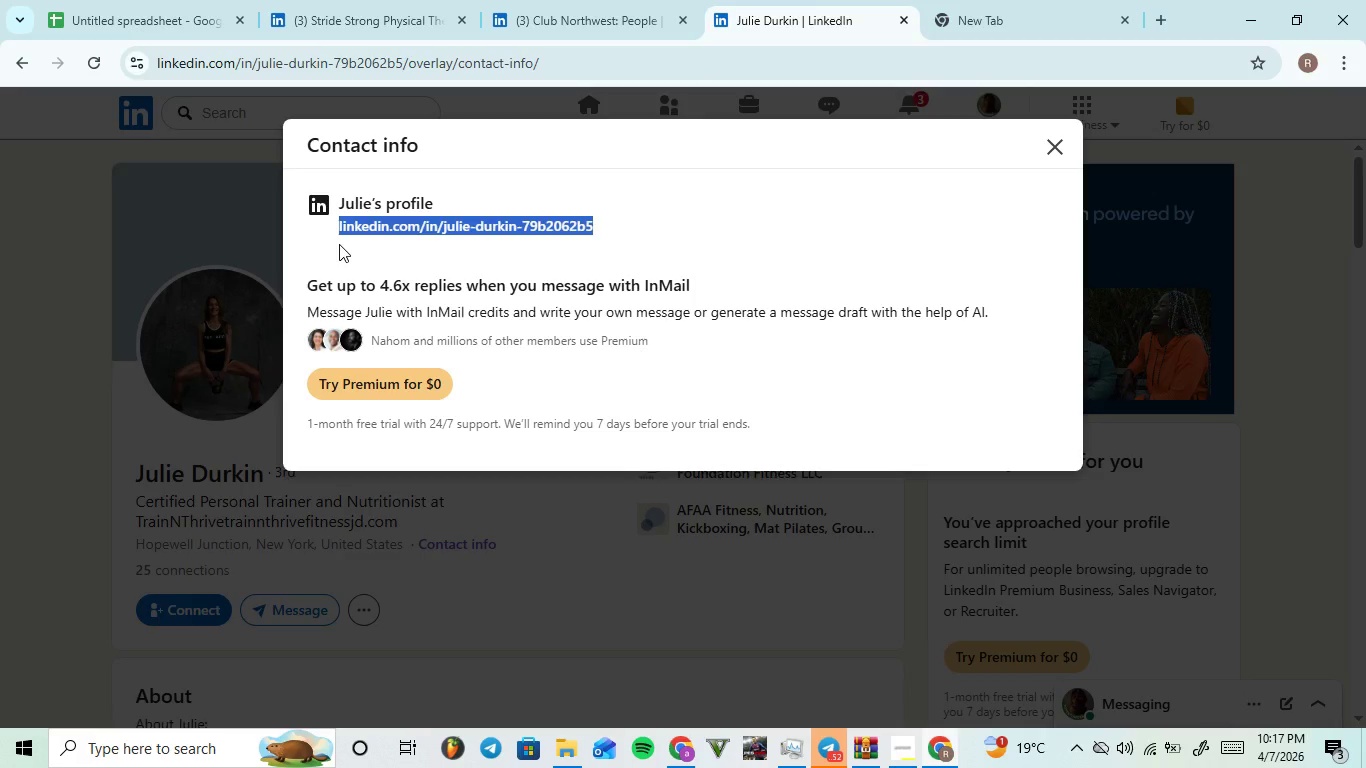 
key(Control+C)
 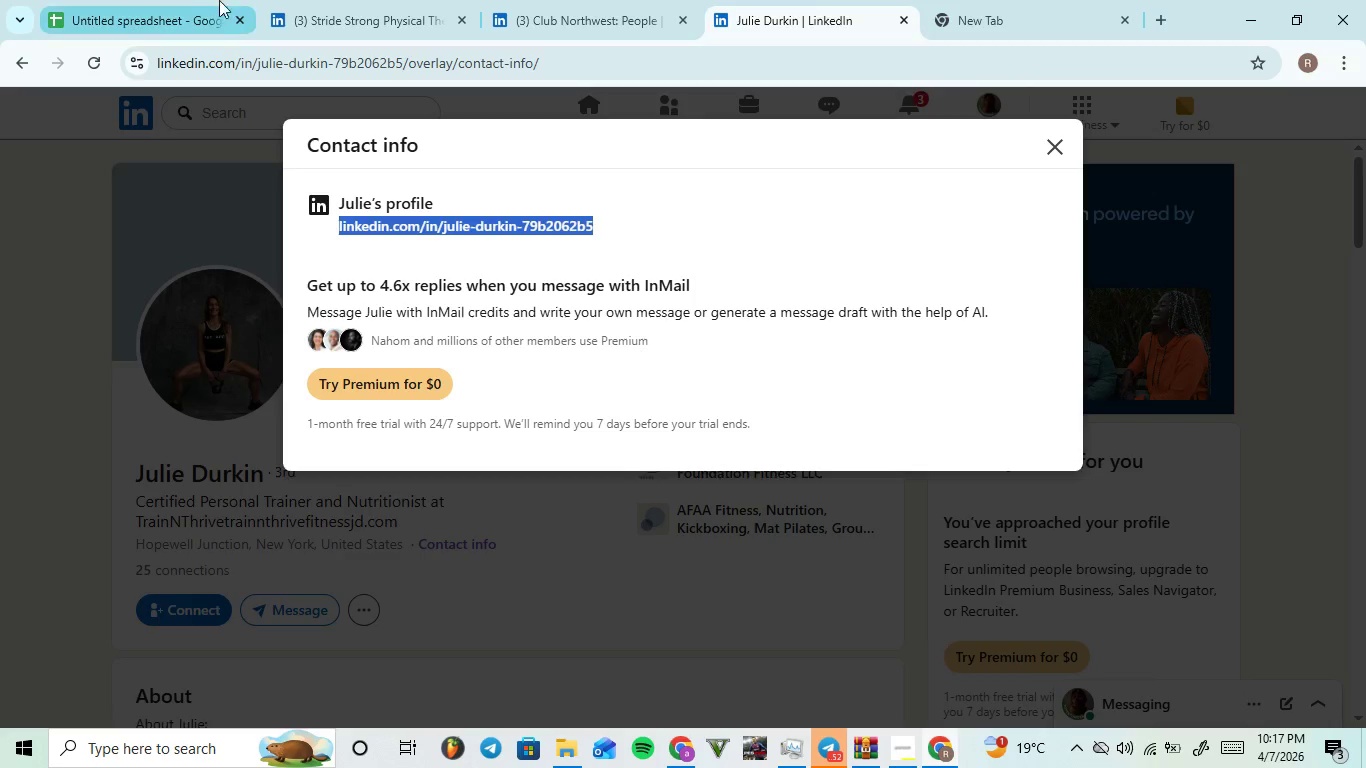 
left_click([195, 0])
 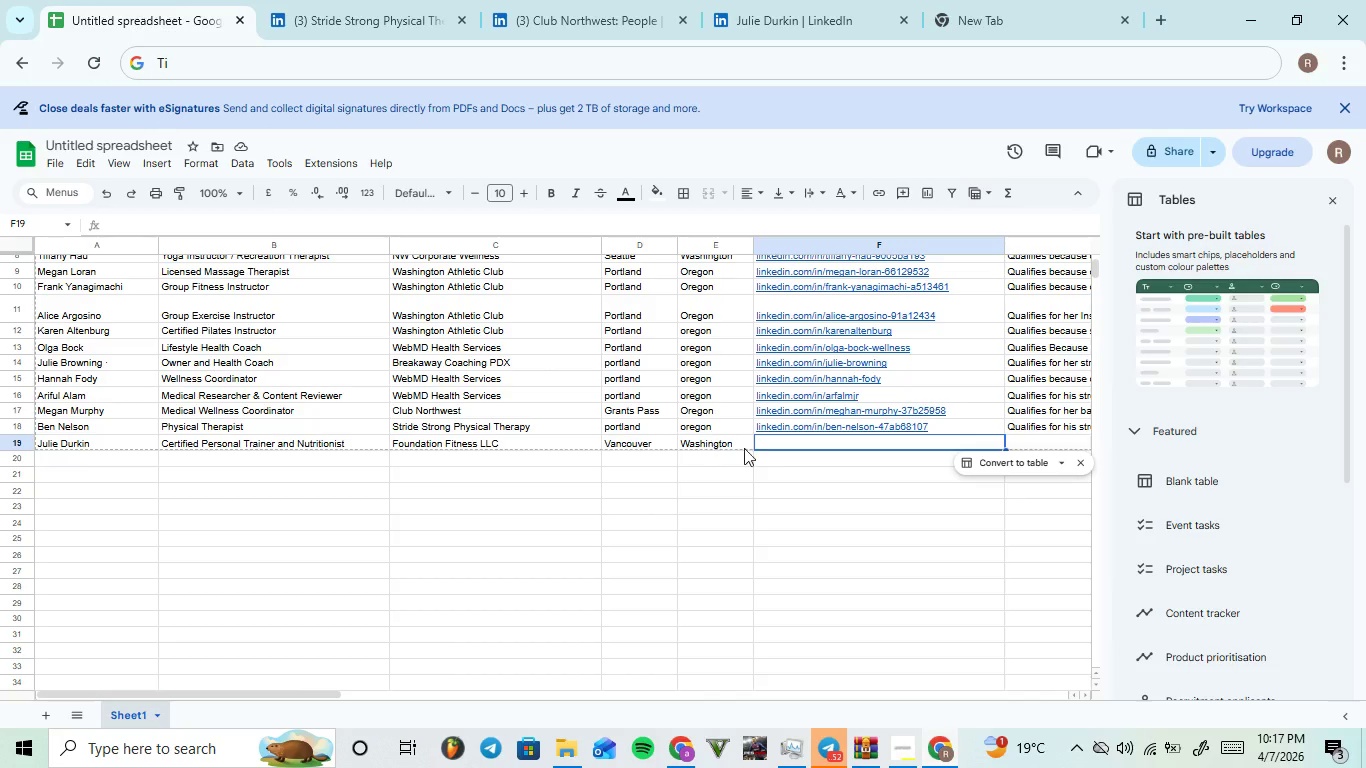 
key(Control+V)
 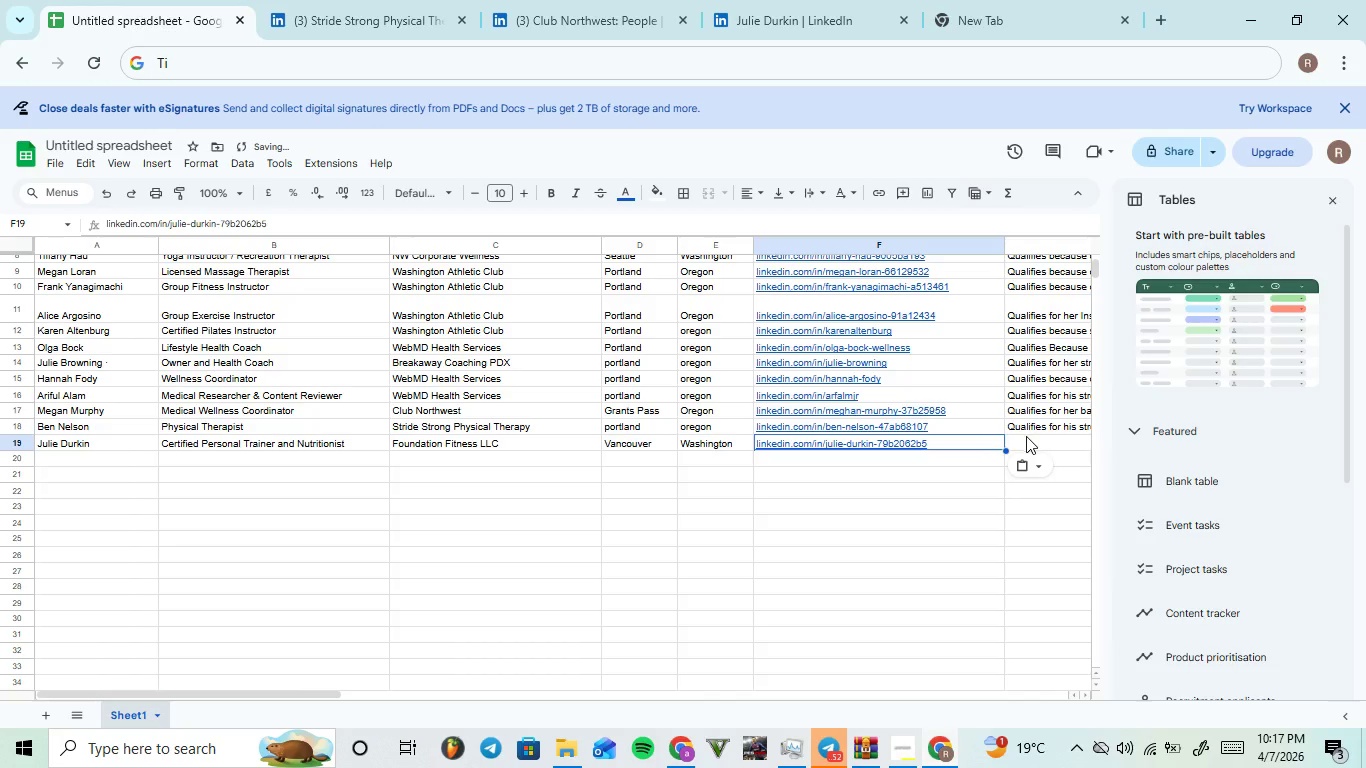 
left_click([1026, 446])
 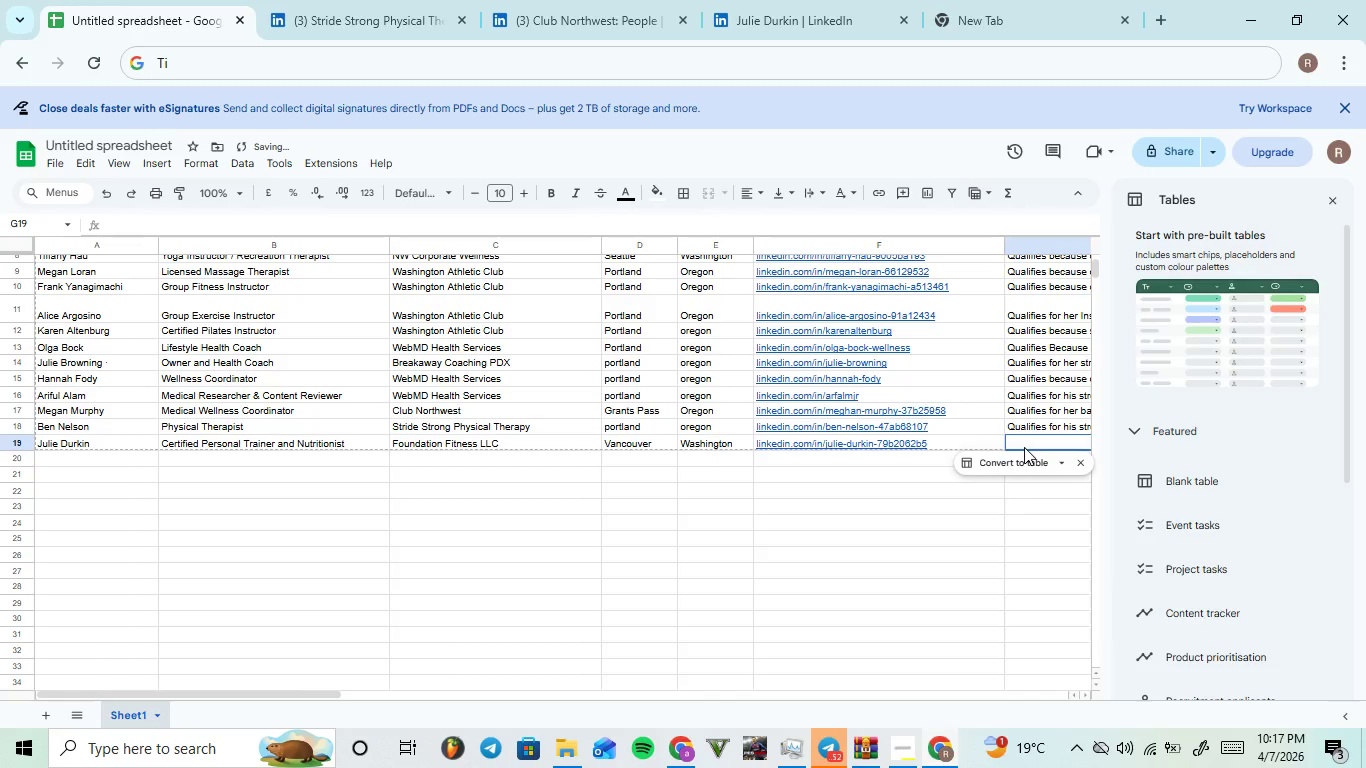 
type(QUAlifies for )
 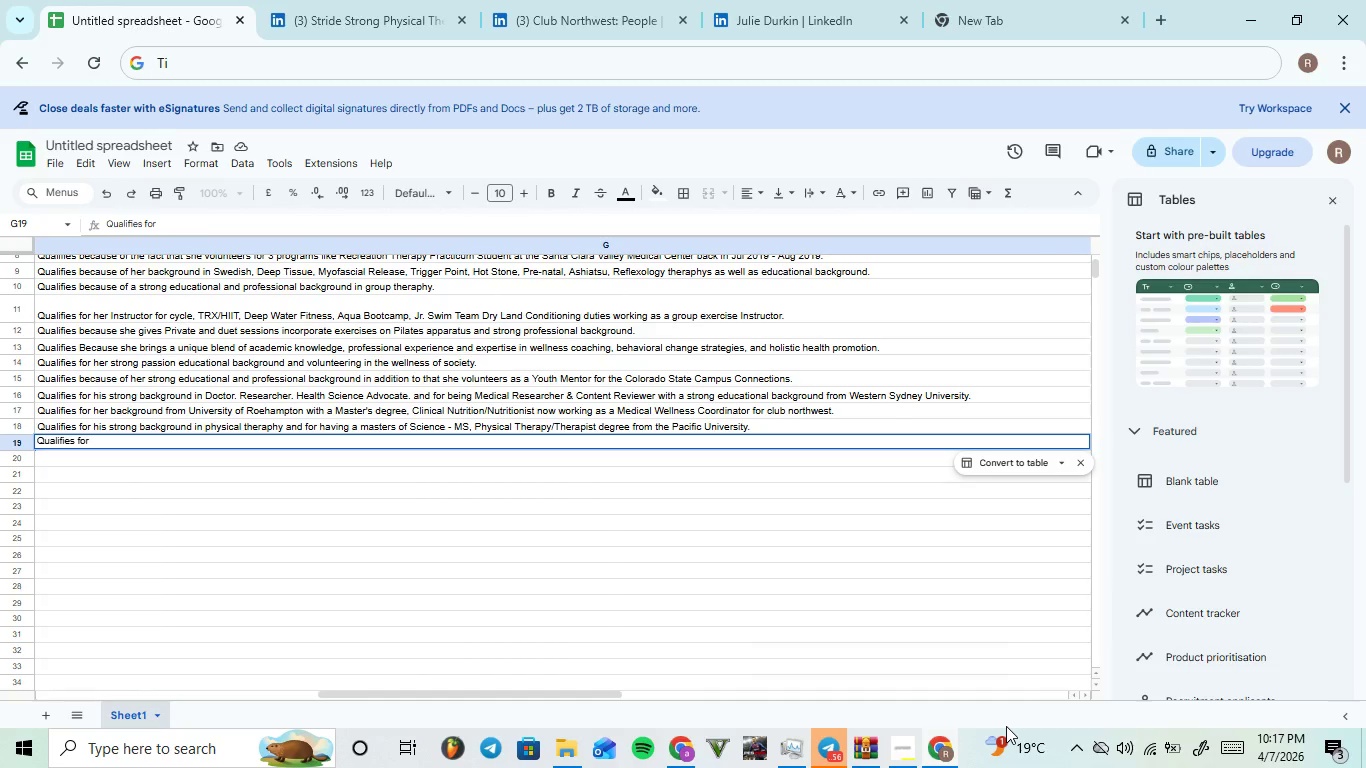 
type(her)
 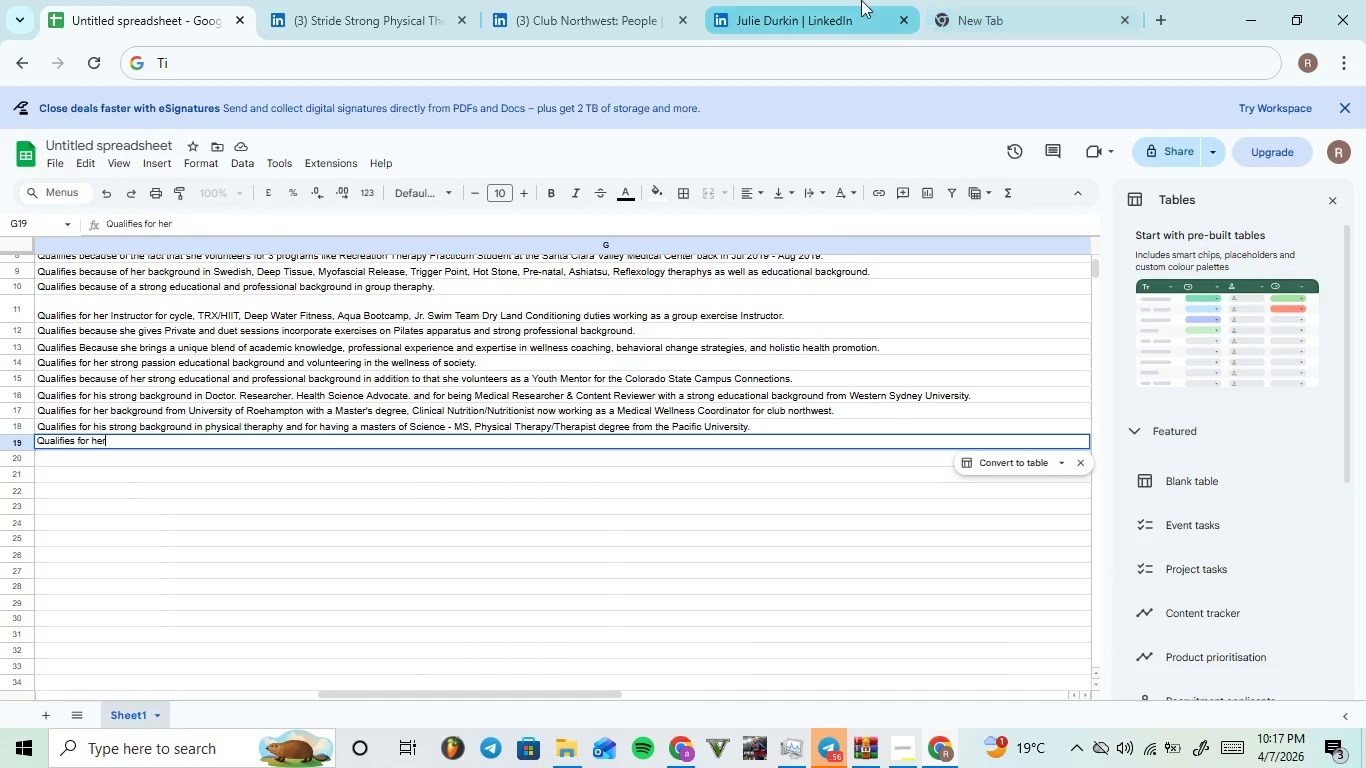 
key(Space)
 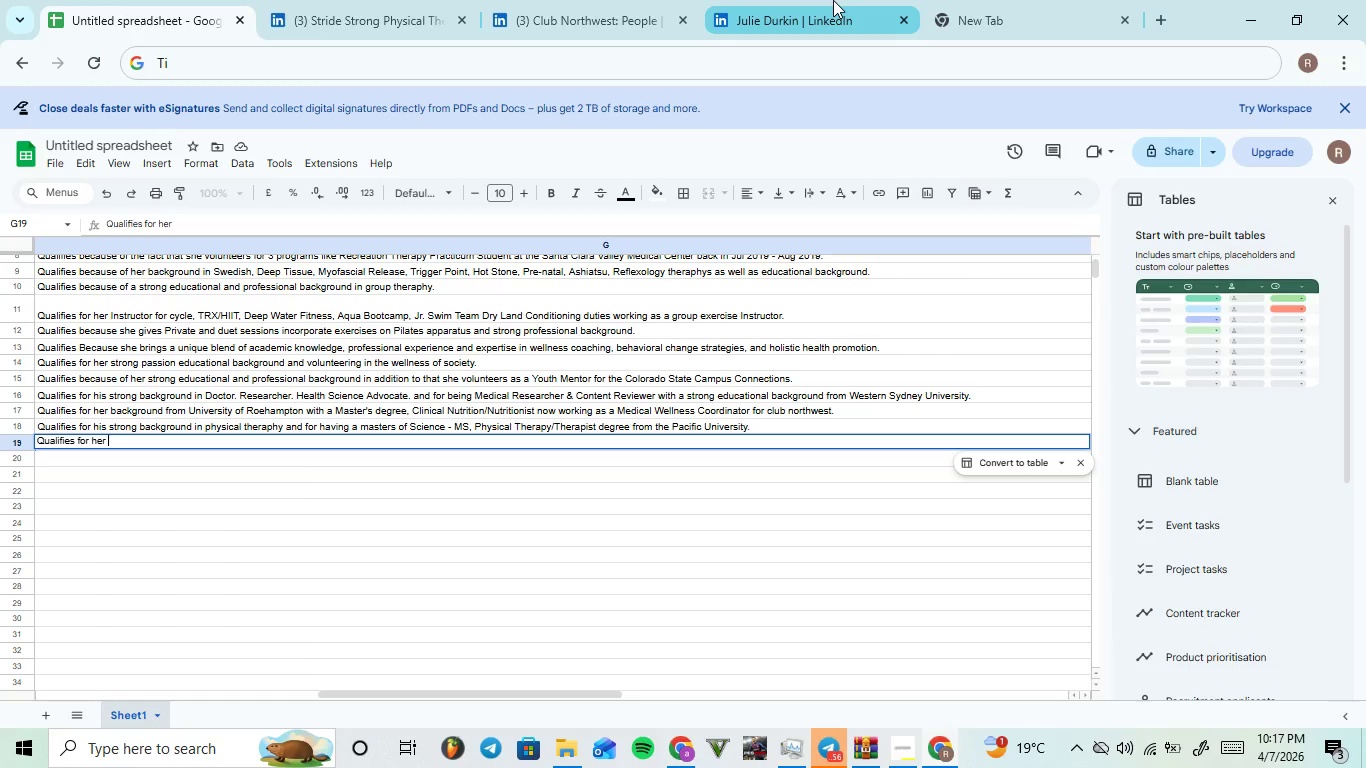 
left_click([833, 0])
 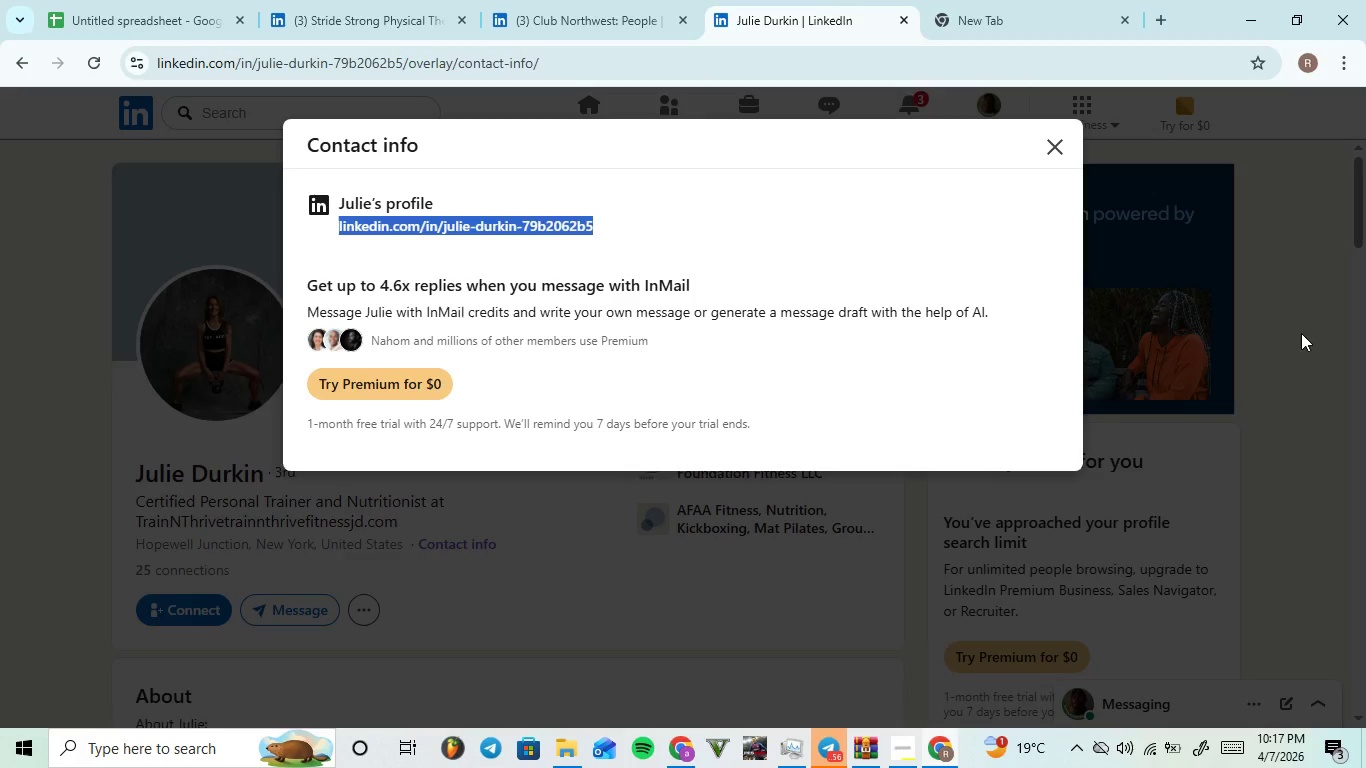 
left_click([1277, 329])
 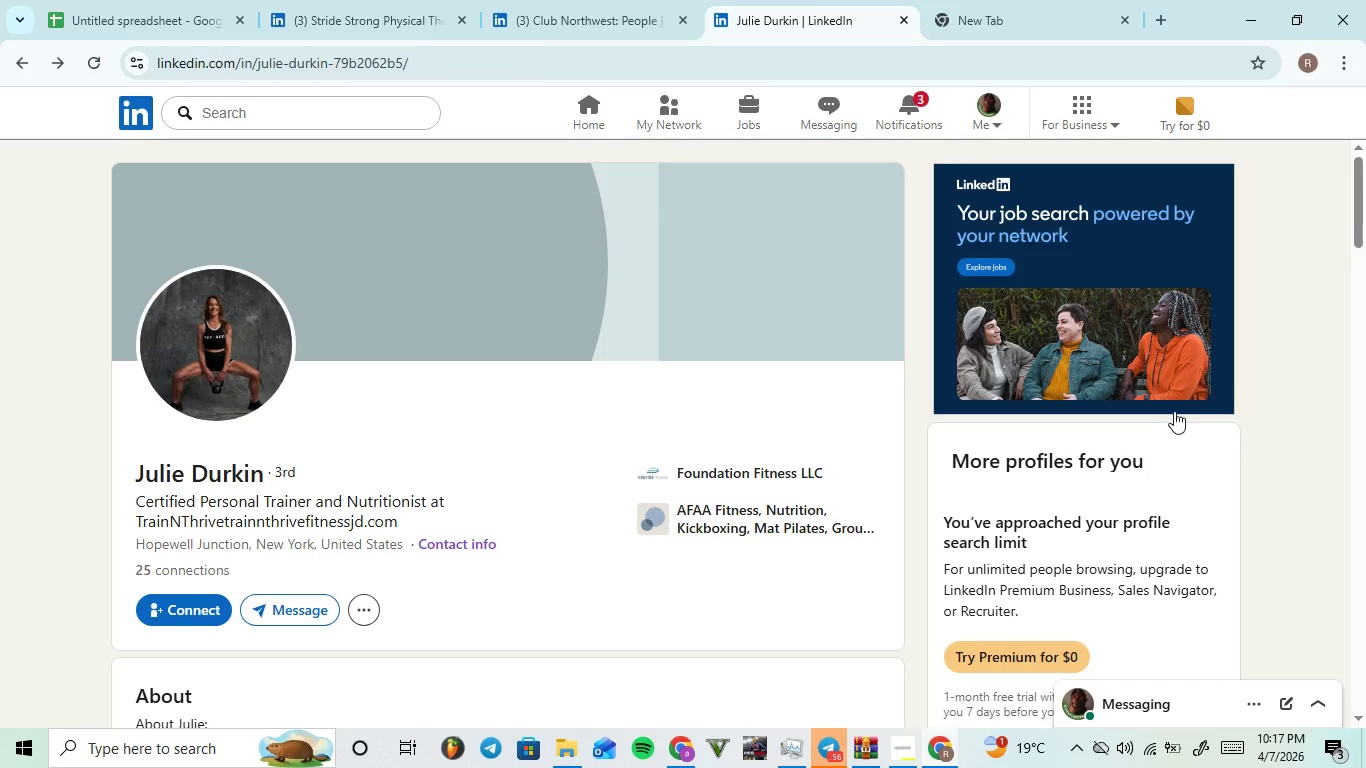 
scroll: coordinate [444, 552], scroll_direction: down, amount: 7.0
 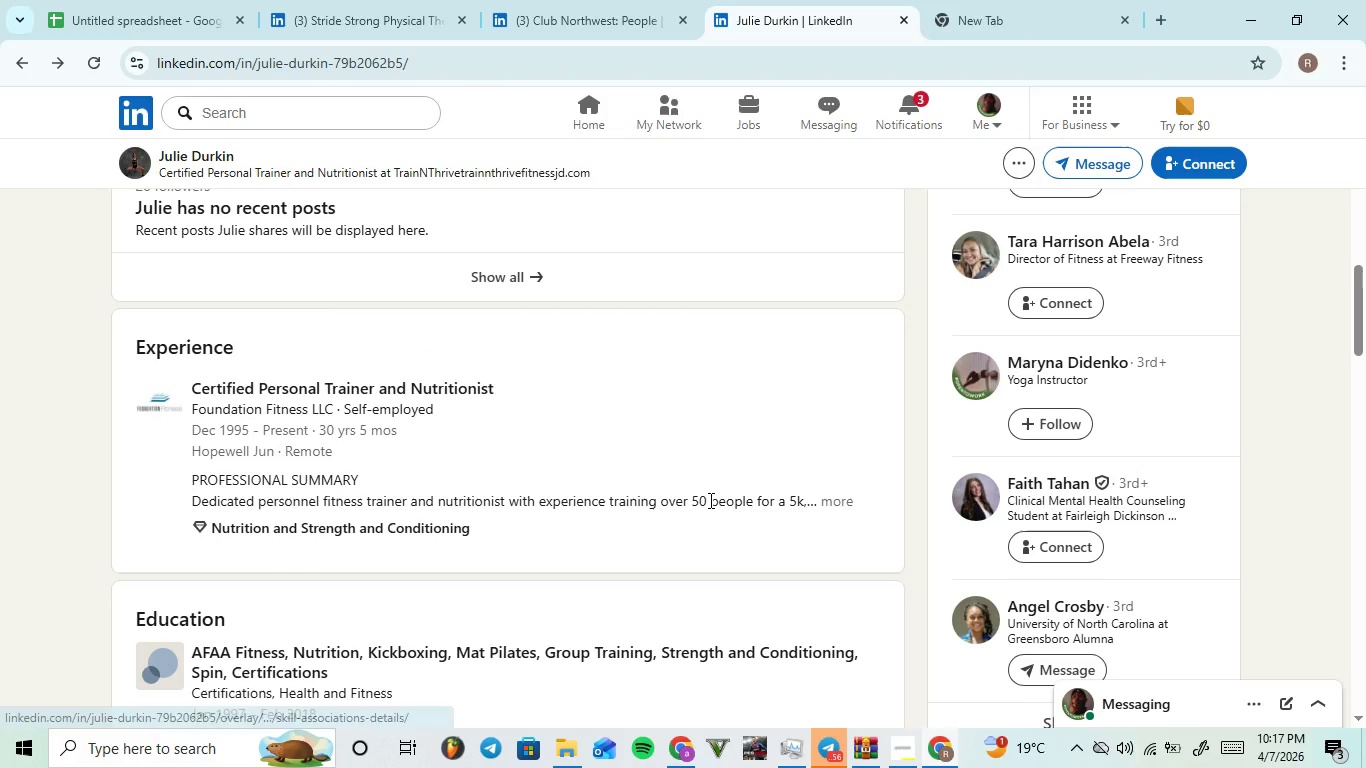 
left_click([839, 503])
 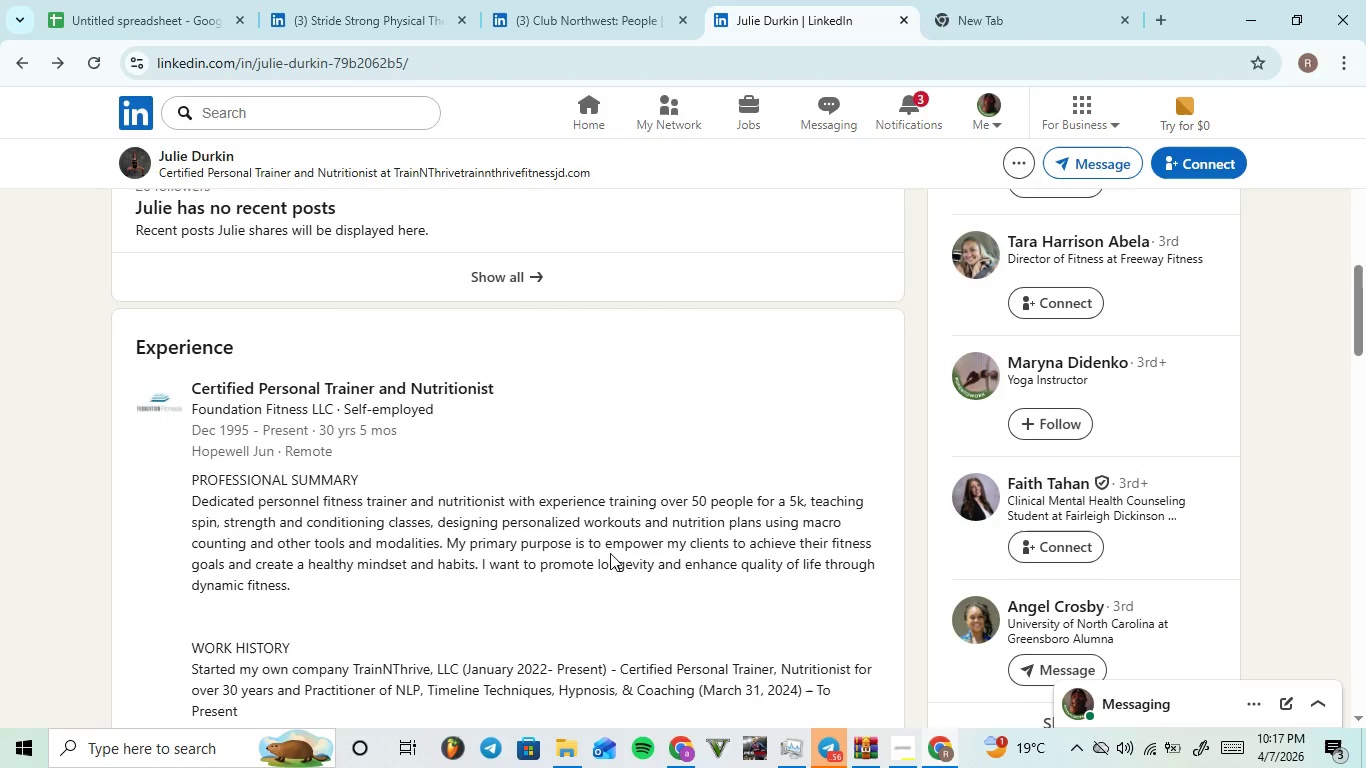 
scroll: coordinate [598, 550], scroll_direction: down, amount: 3.0
 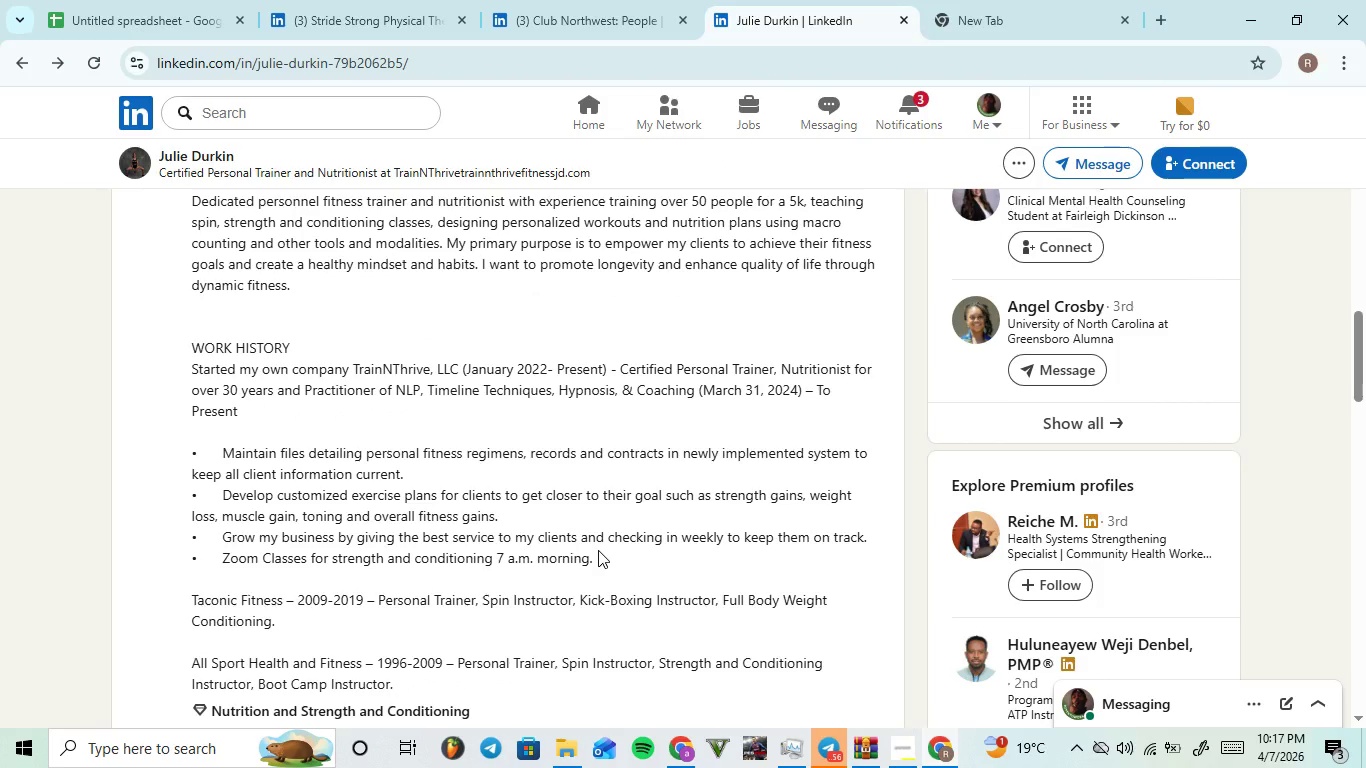 
scroll: coordinate [598, 550], scroll_direction: up, amount: 2.0
 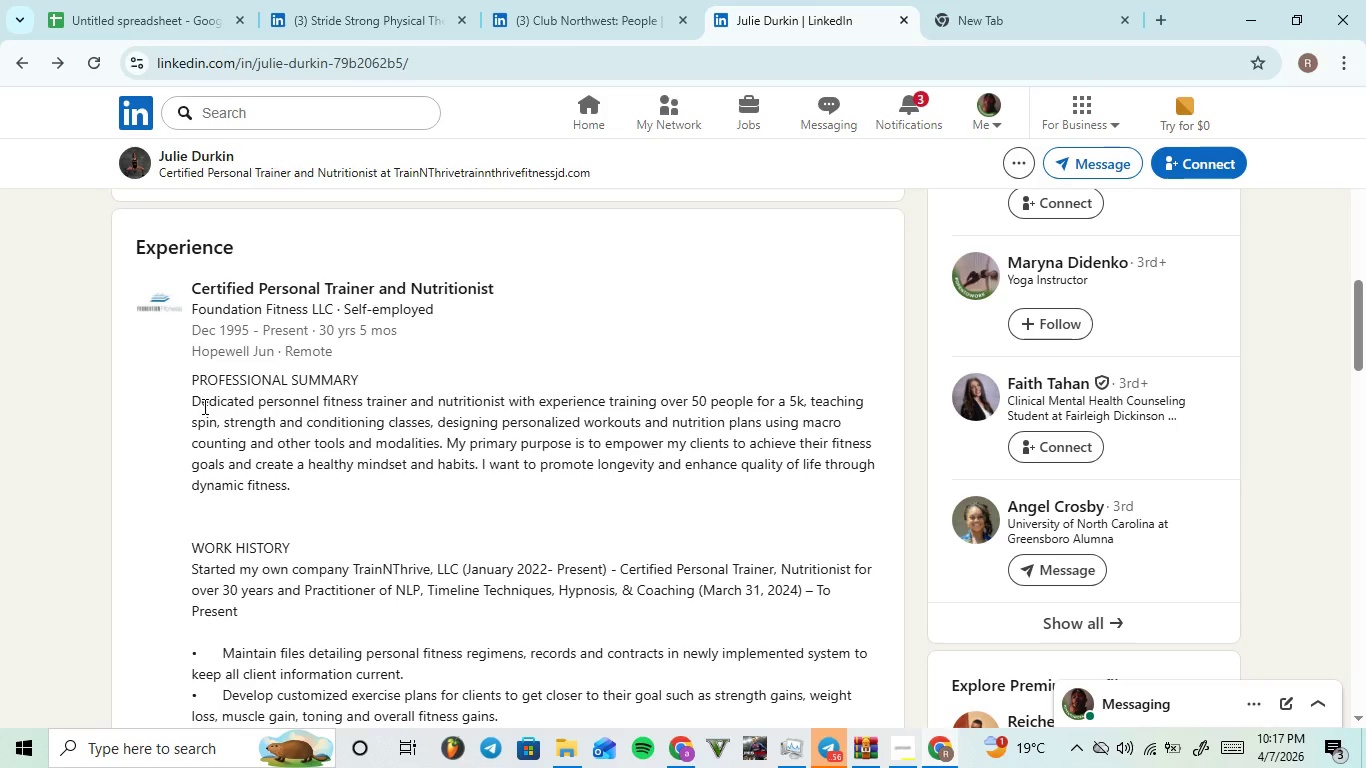 
left_click([134, 0])
 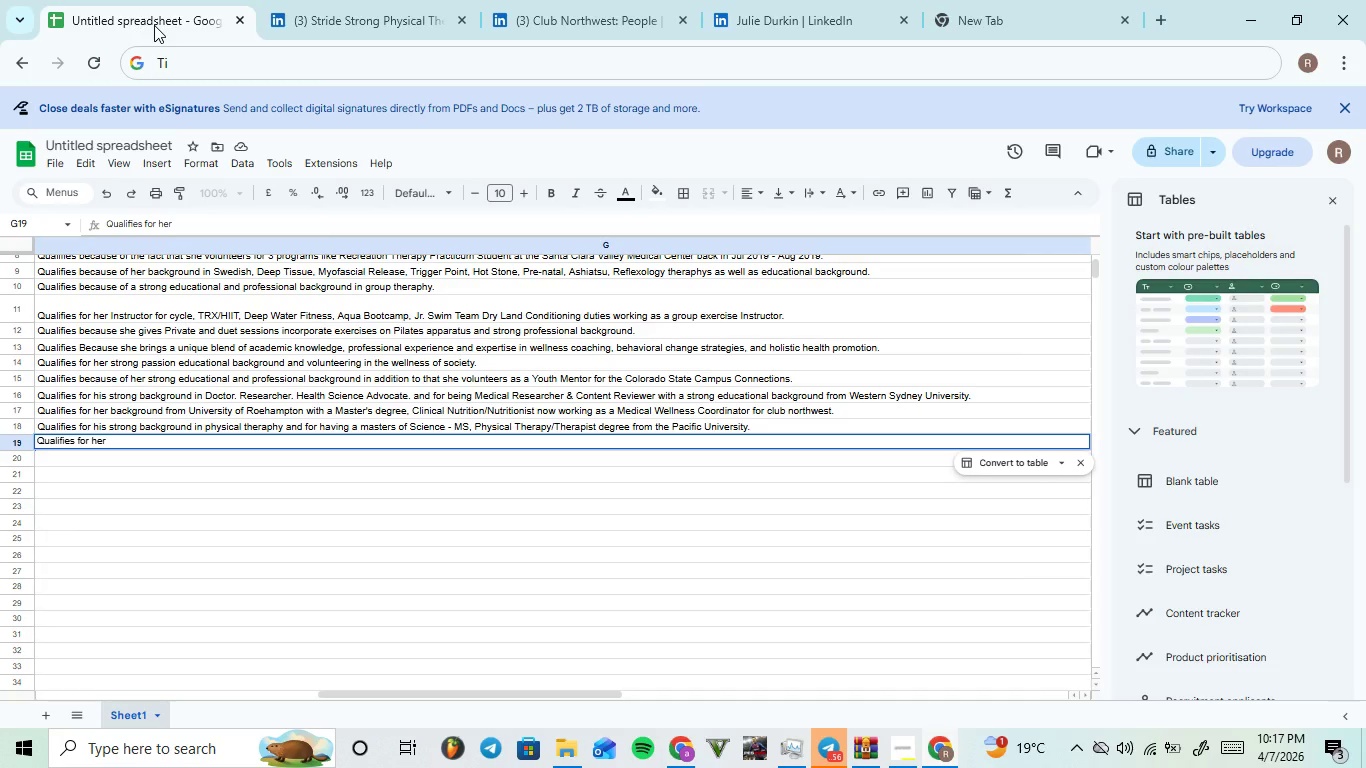 
type(dedication and )
 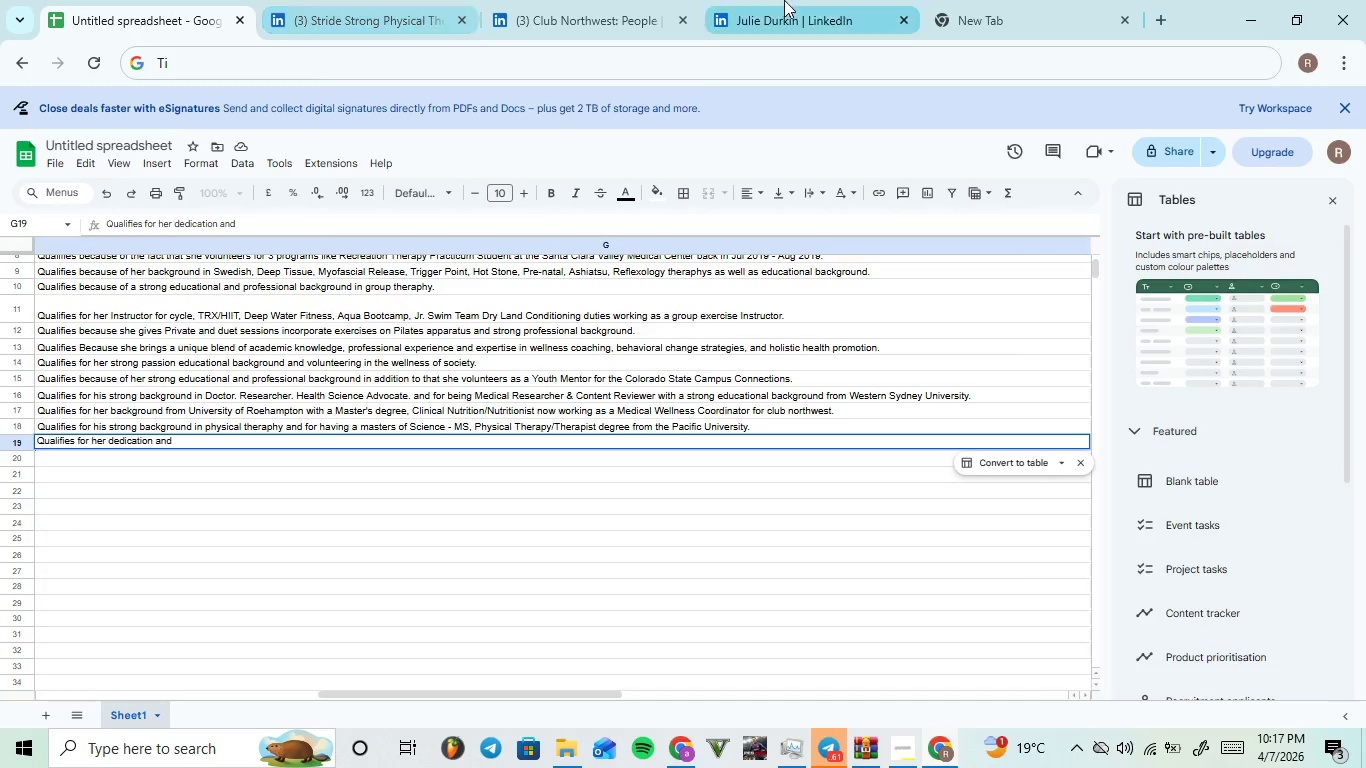 
left_click([769, 0])
 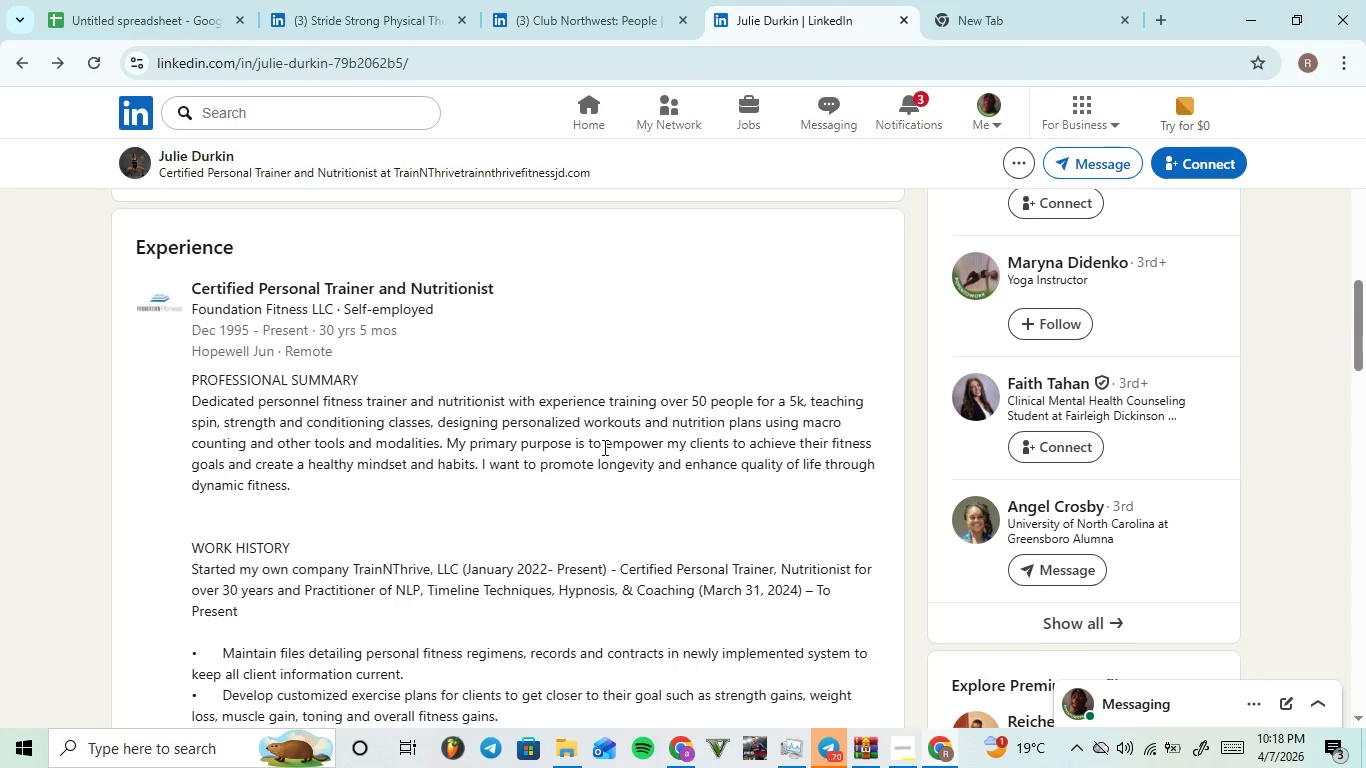 
wait(16.39)
 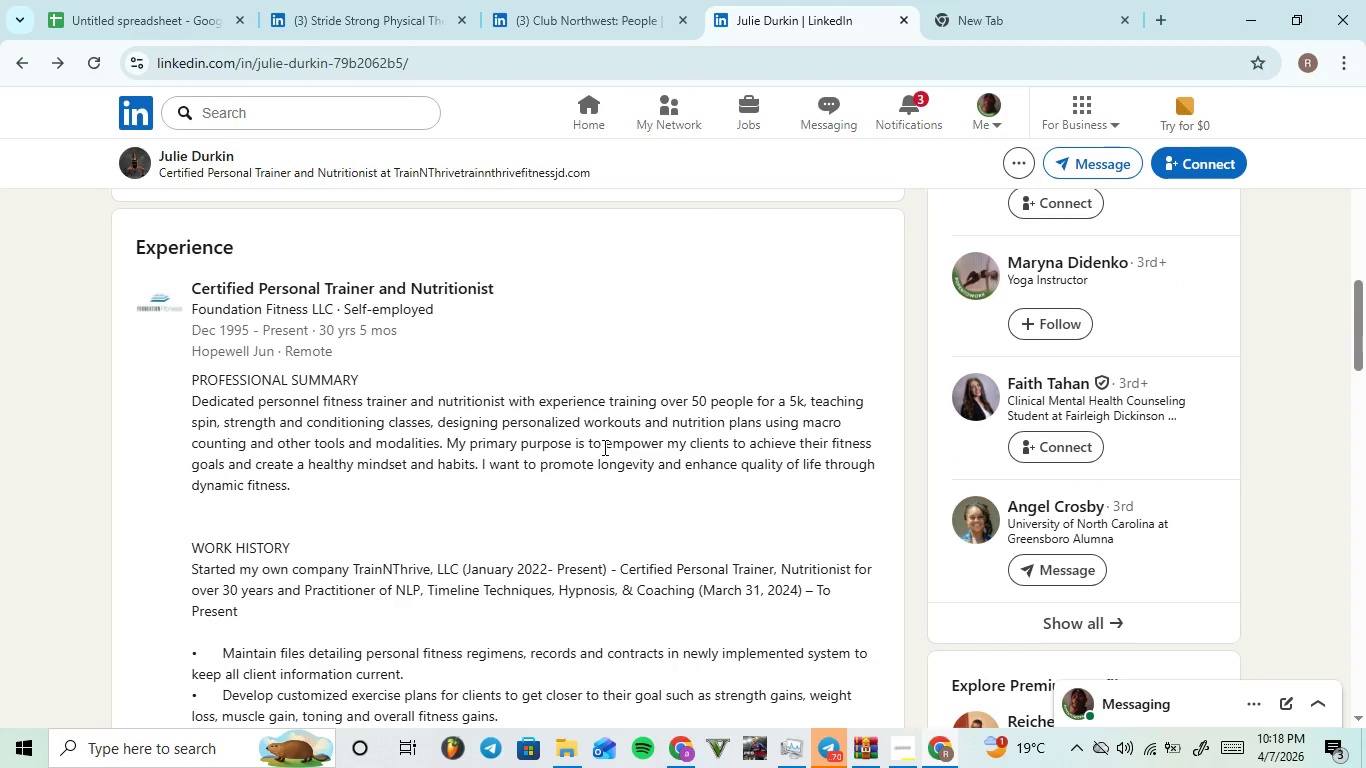 
left_click([206, 0])
 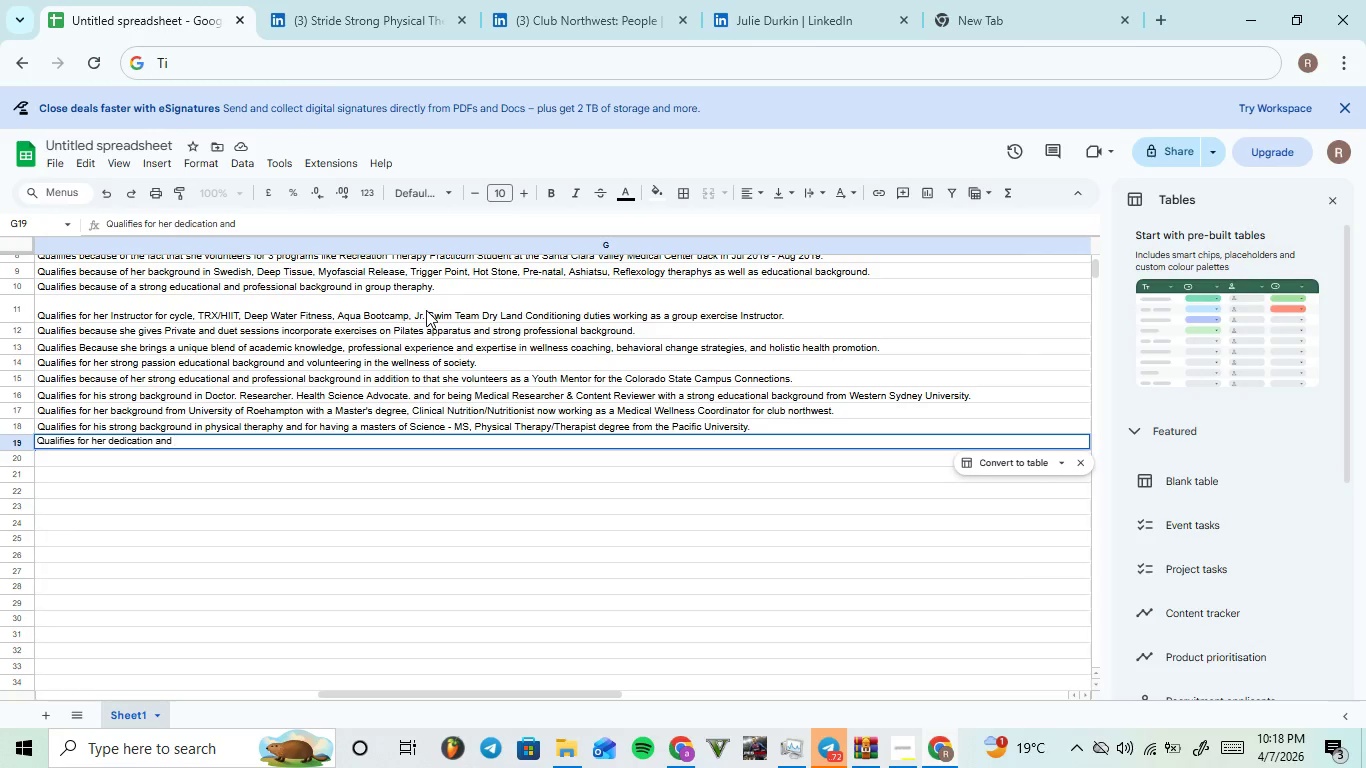 
type(for empowering clients to )
 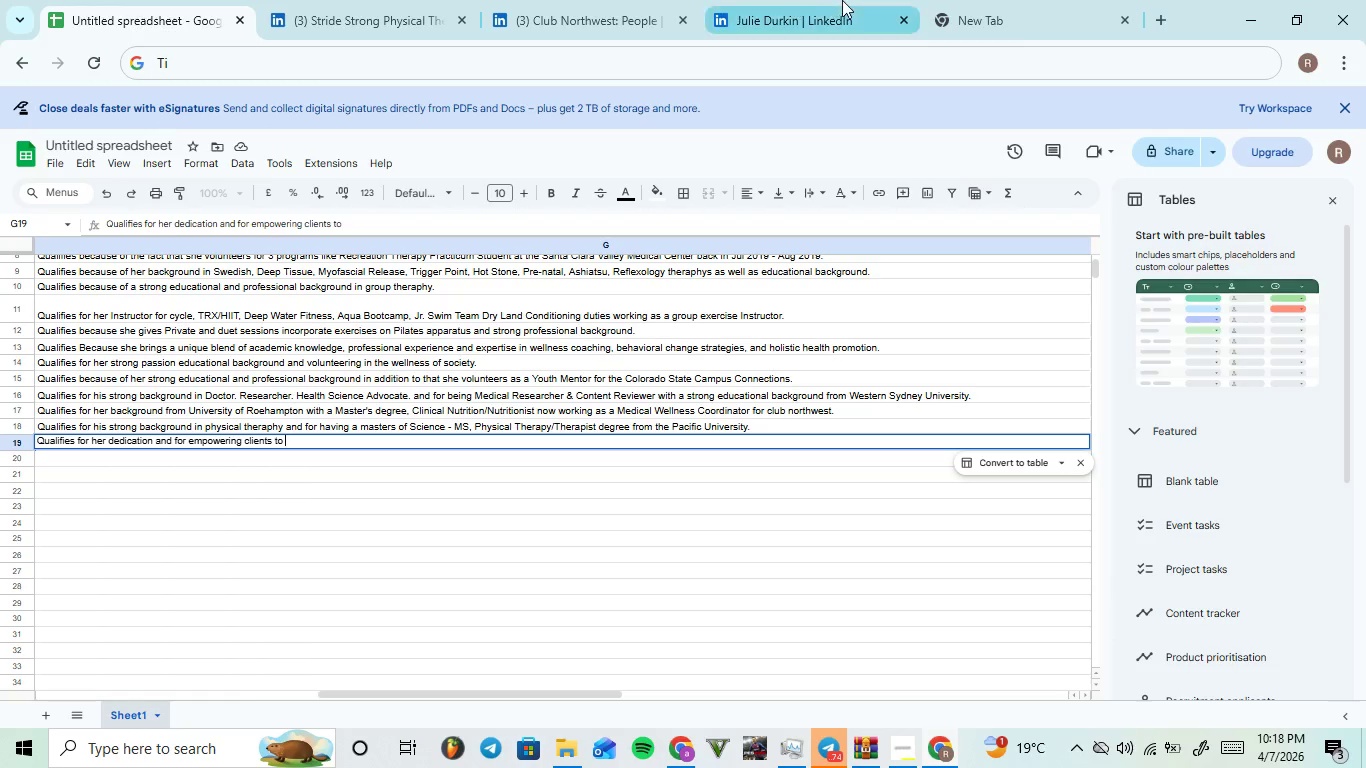 
left_click([816, 0])
 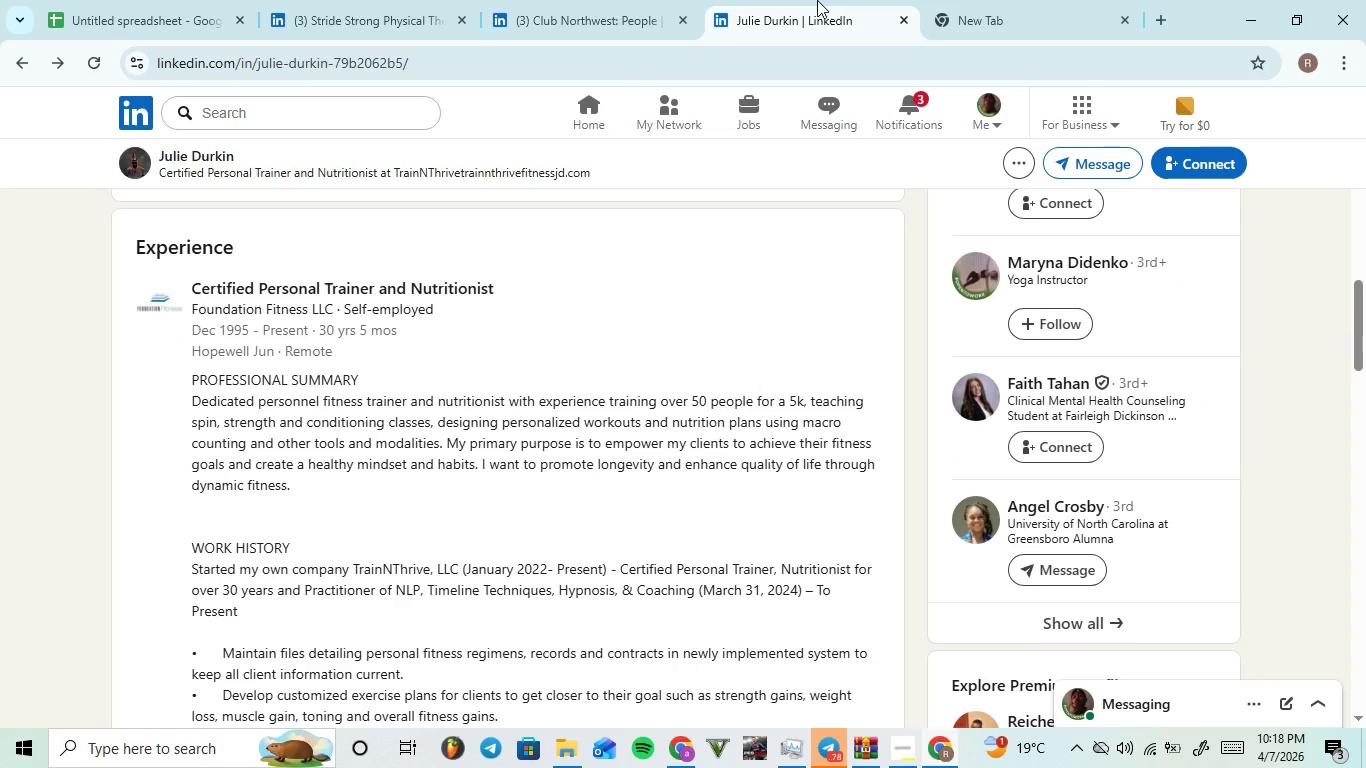 
left_click([124, 0])
 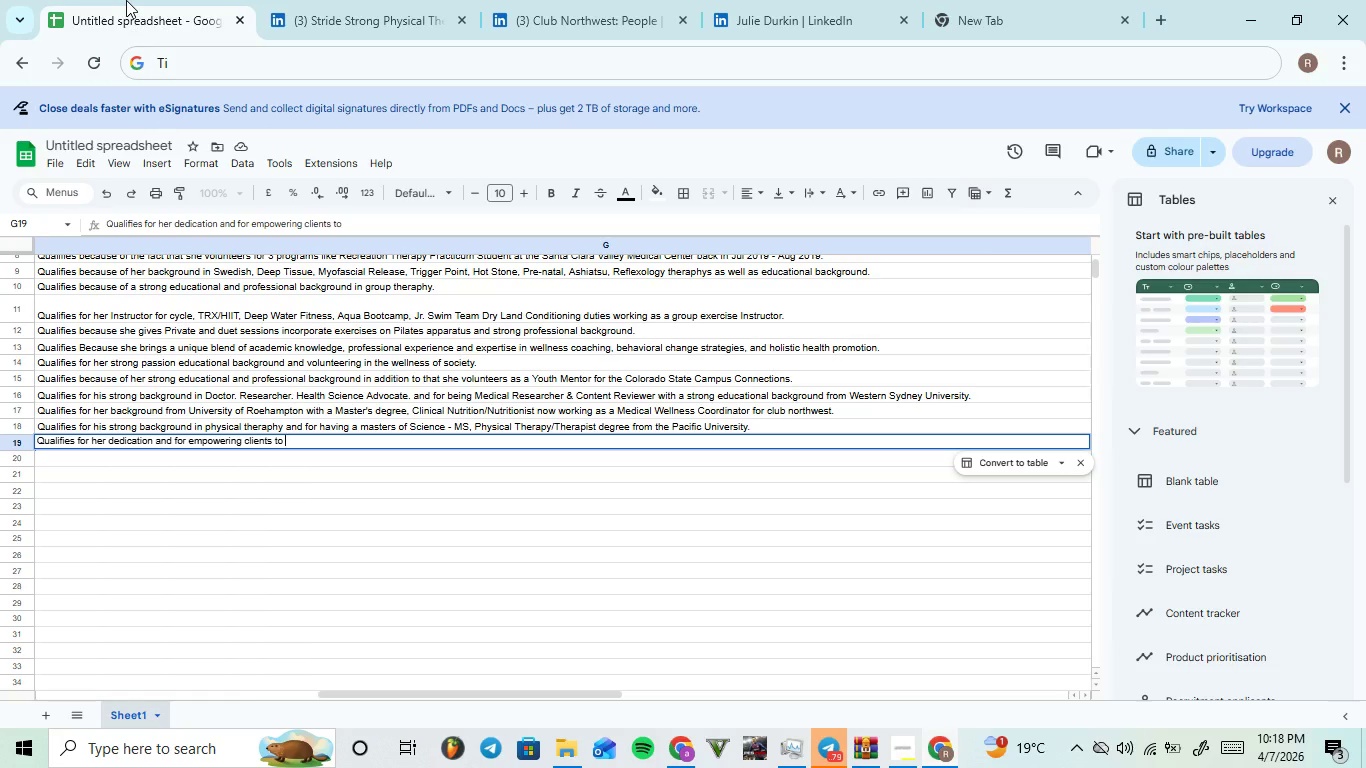 
type(achieve fitness and wellness goals)
 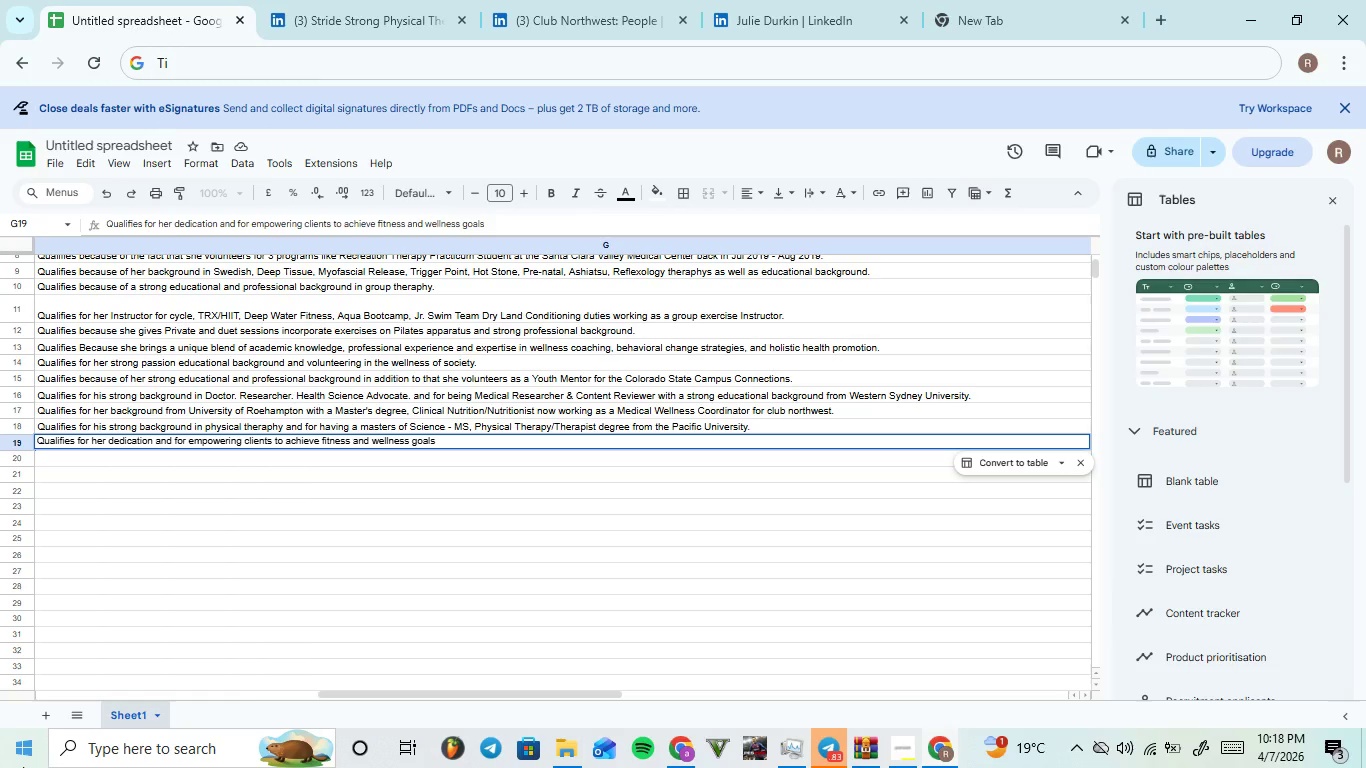 
key(Period)
 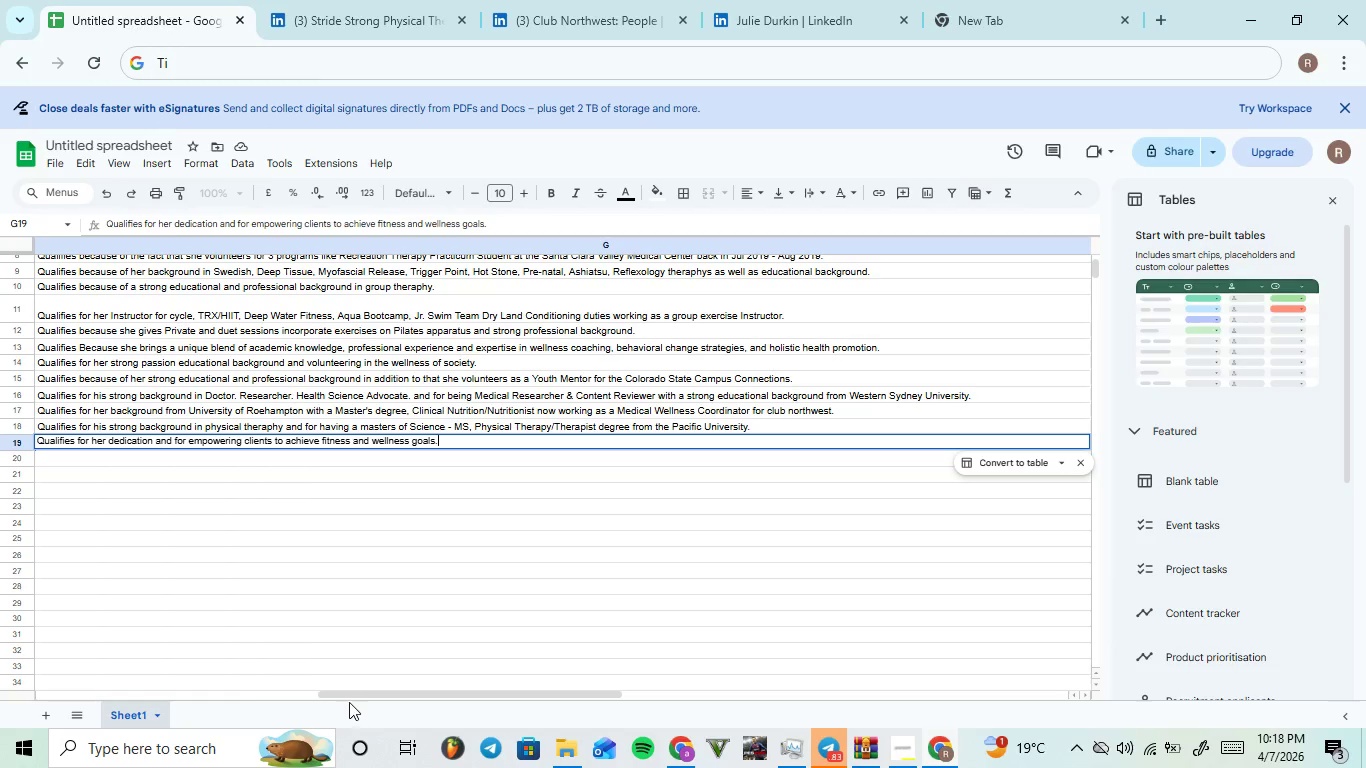 
left_click_drag(start_coordinate=[355, 696], to_coordinate=[83, 679])
 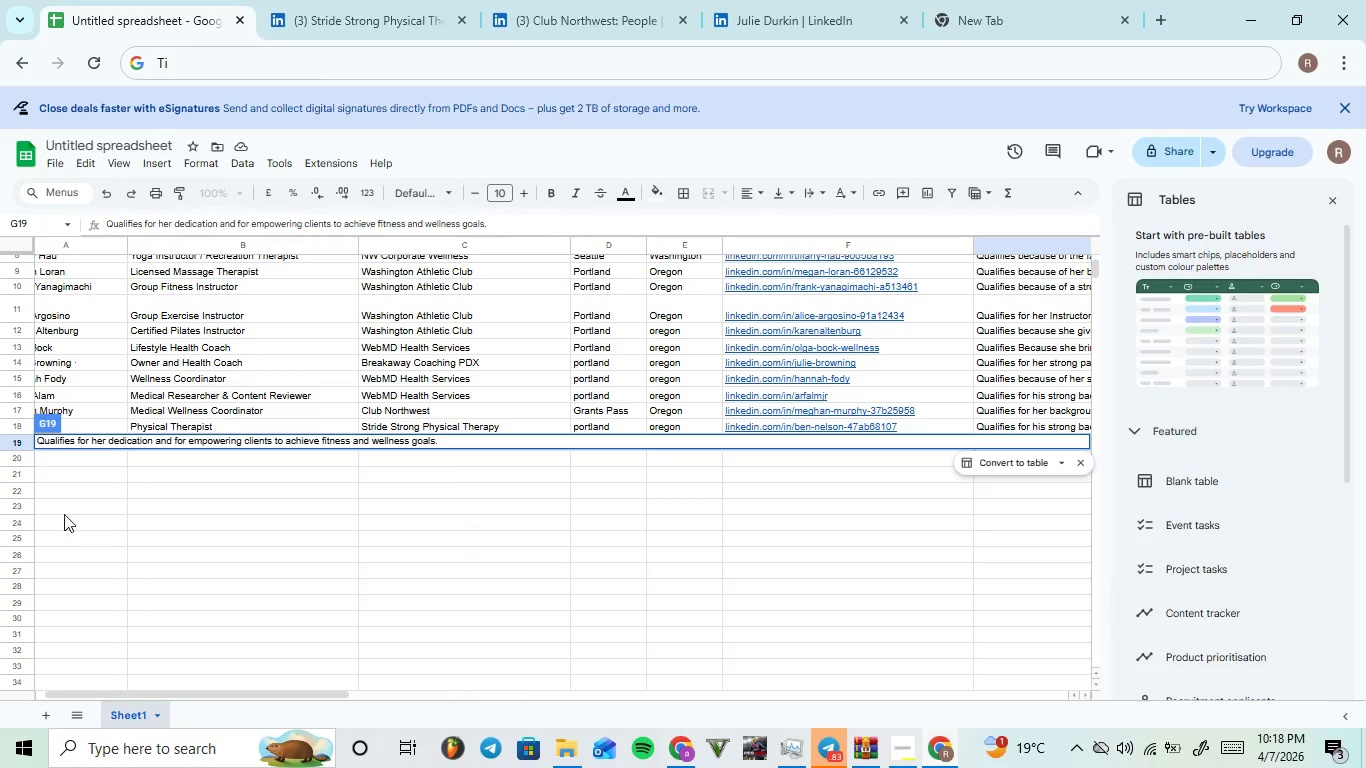 
left_click([78, 506])
 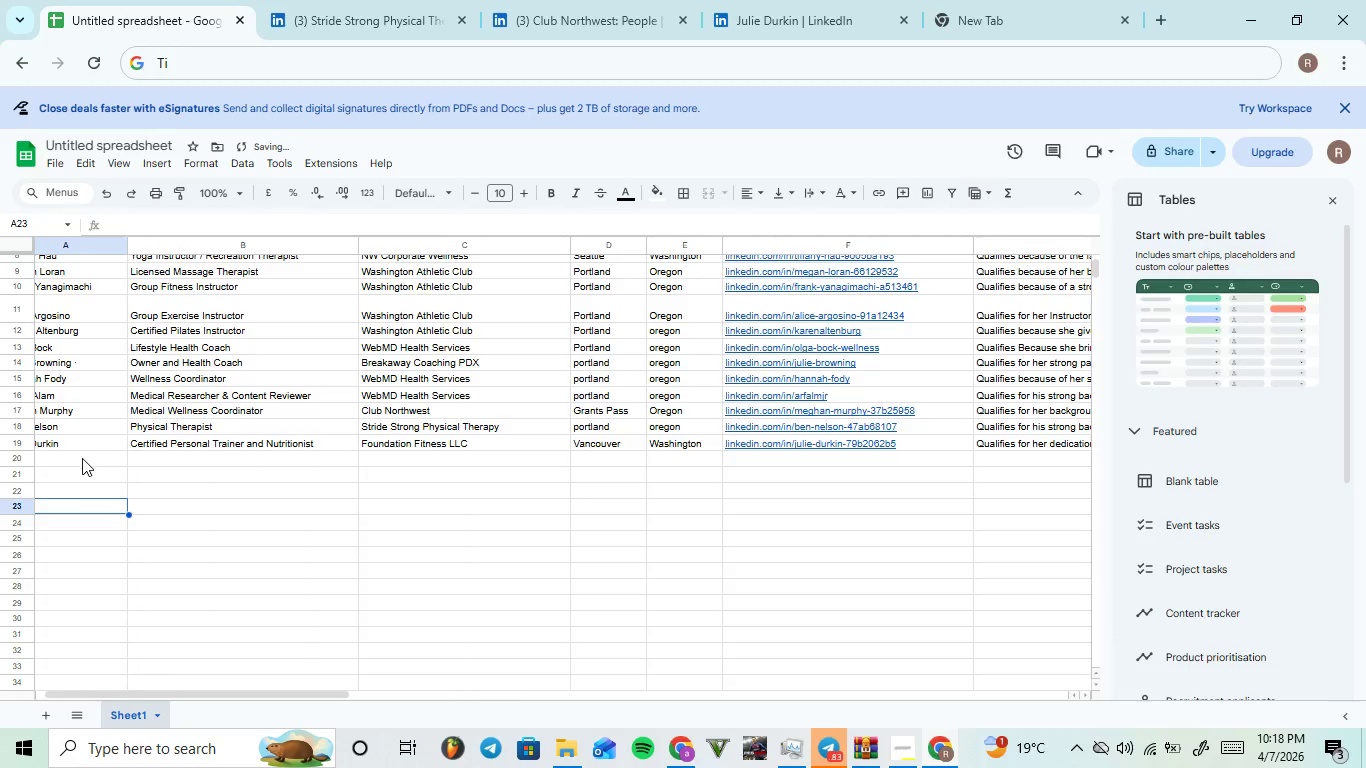 
left_click([78, 461])
 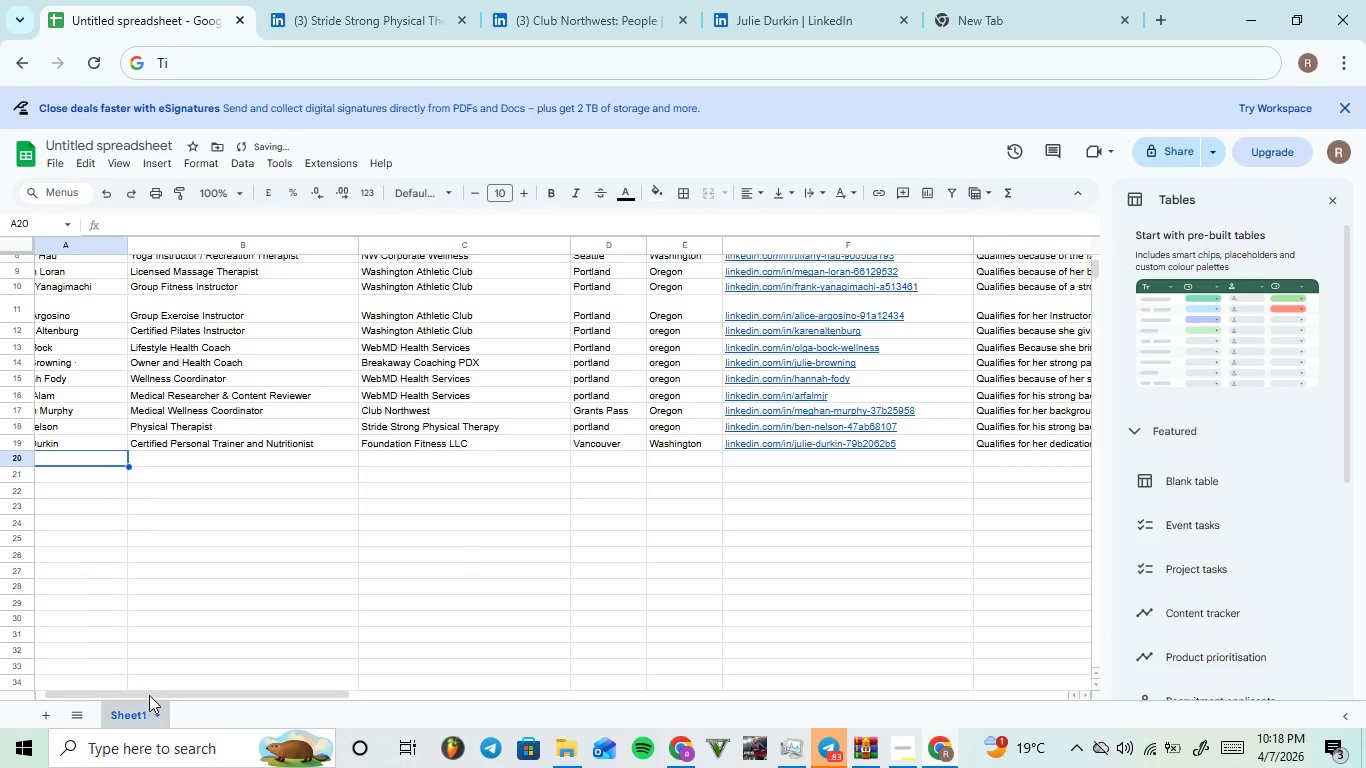 
left_click_drag(start_coordinate=[149, 688], to_coordinate=[128, 689])
 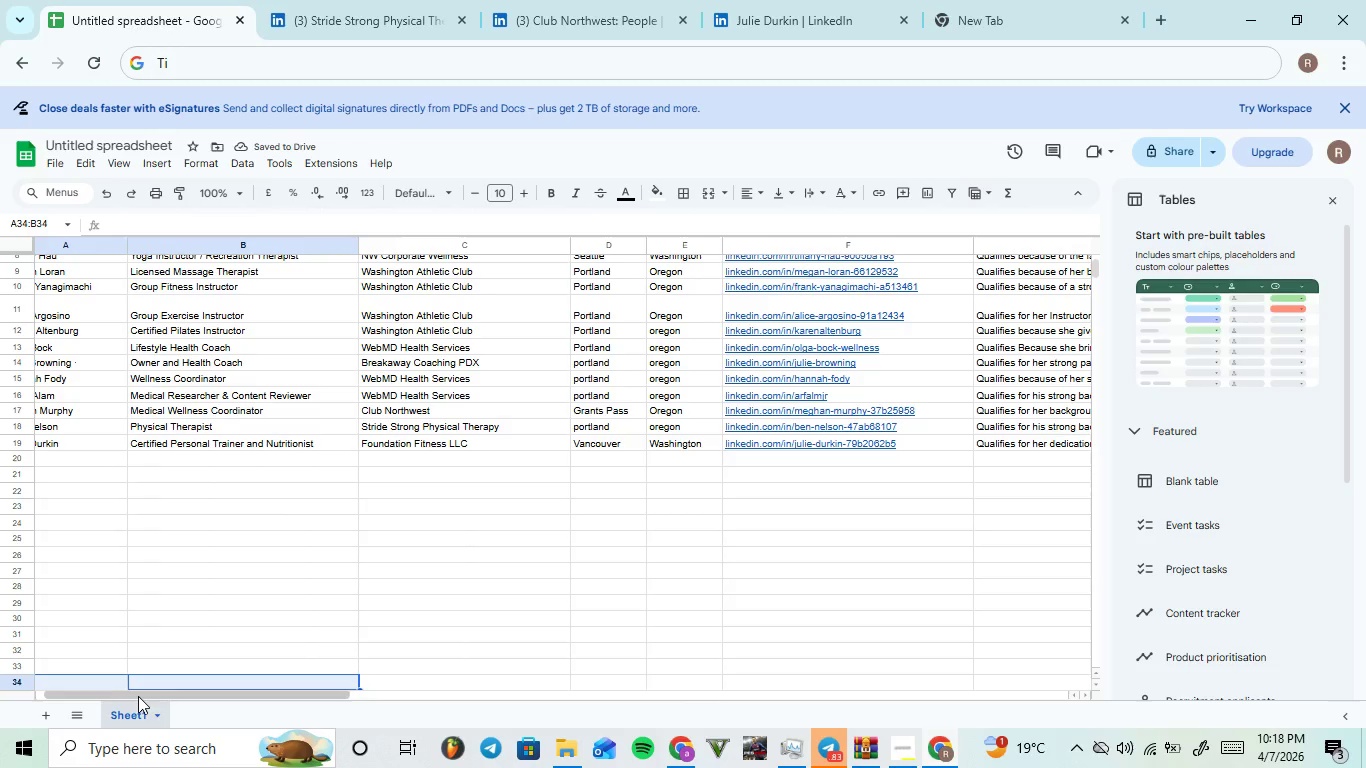 
left_click_drag(start_coordinate=[138, 696], to_coordinate=[97, 687])
 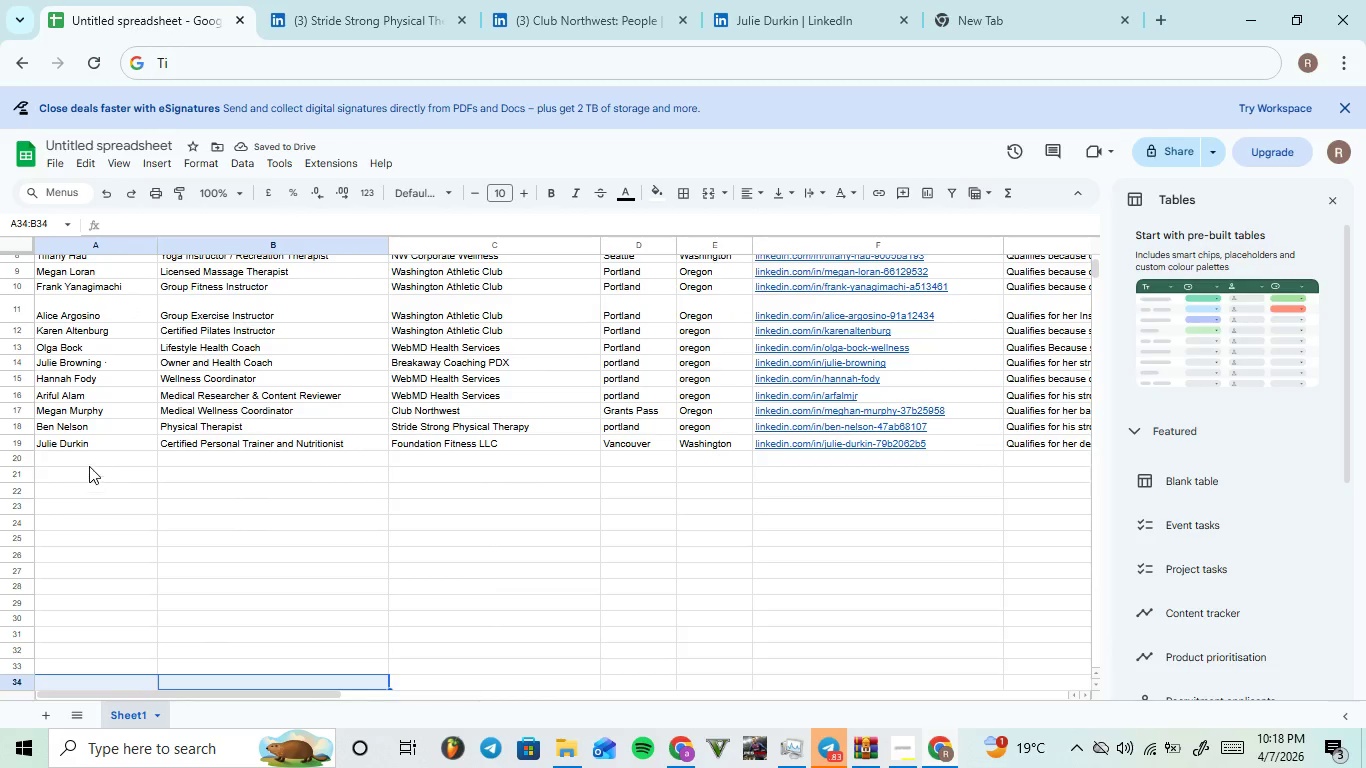 
left_click([89, 457])
 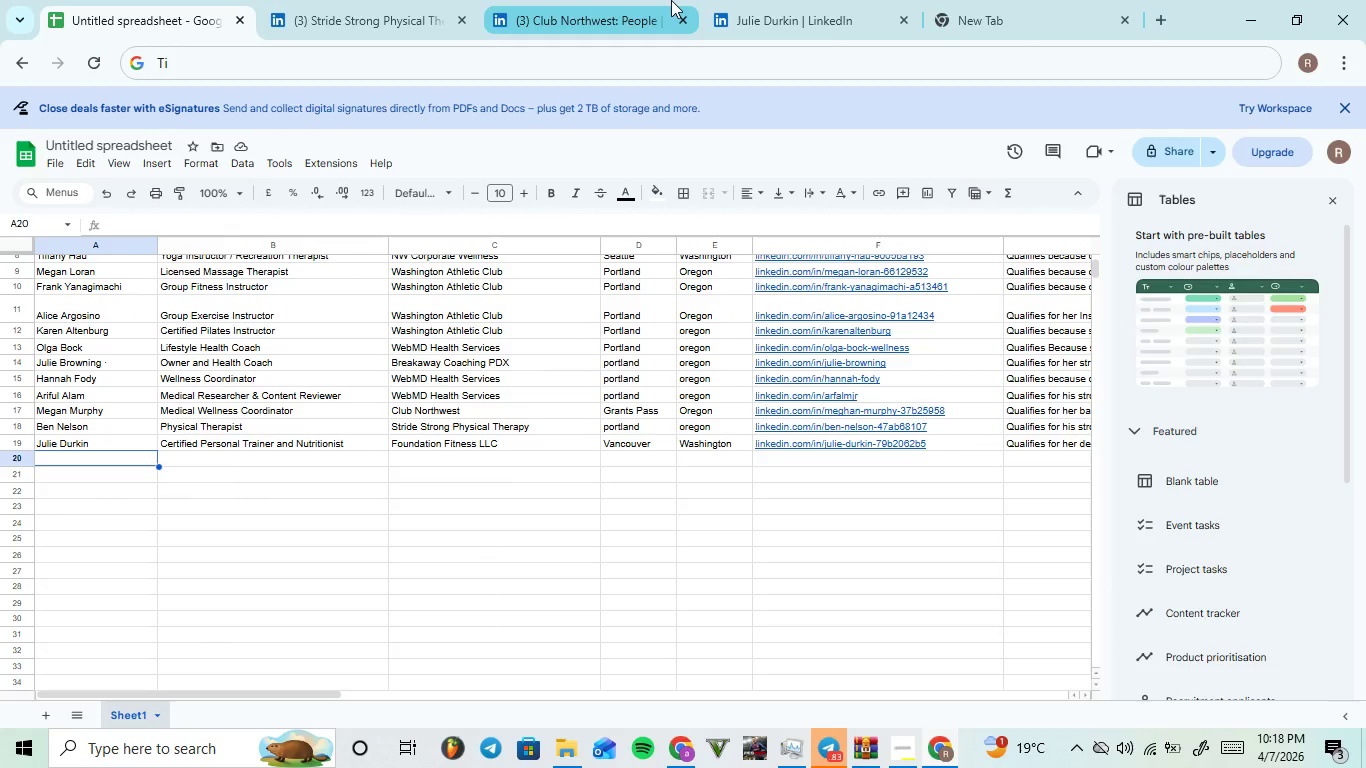 
left_click([772, 3])
 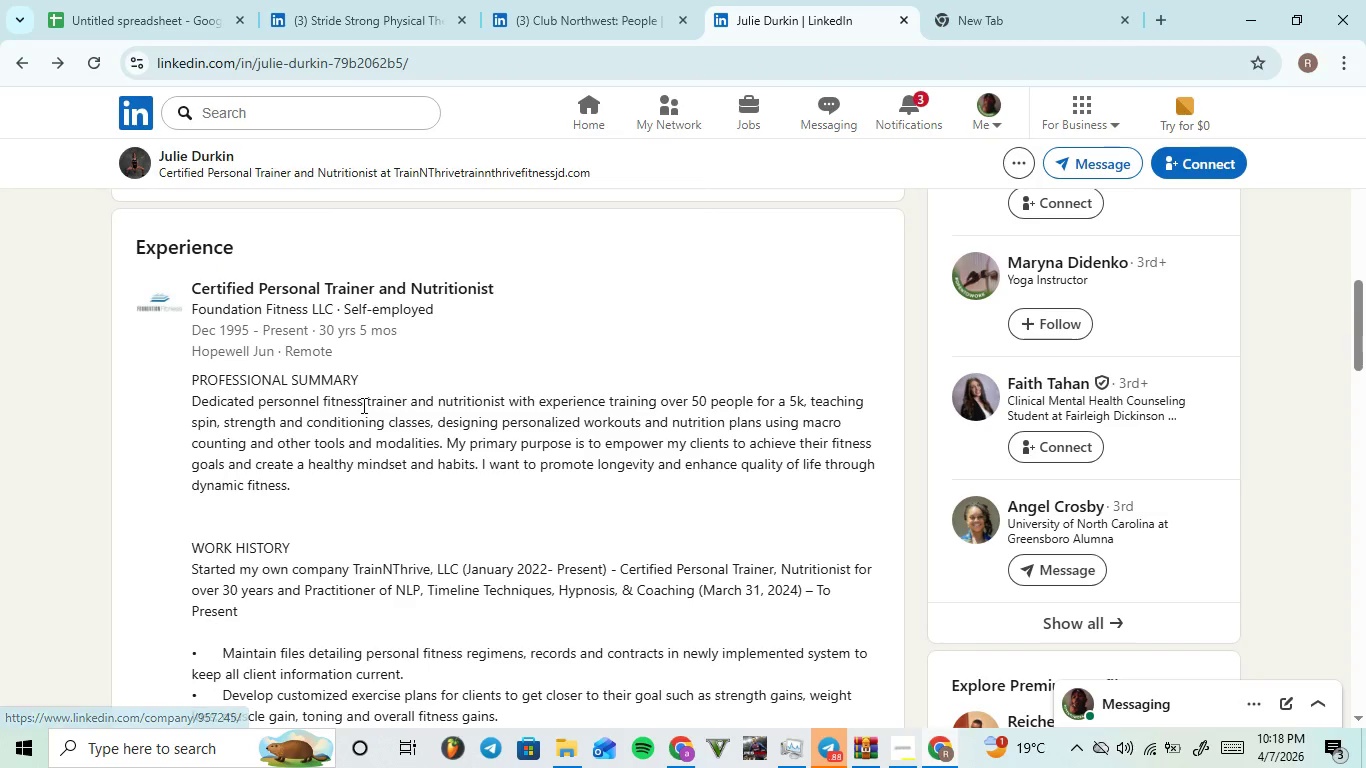 
left_click([394, 8])
 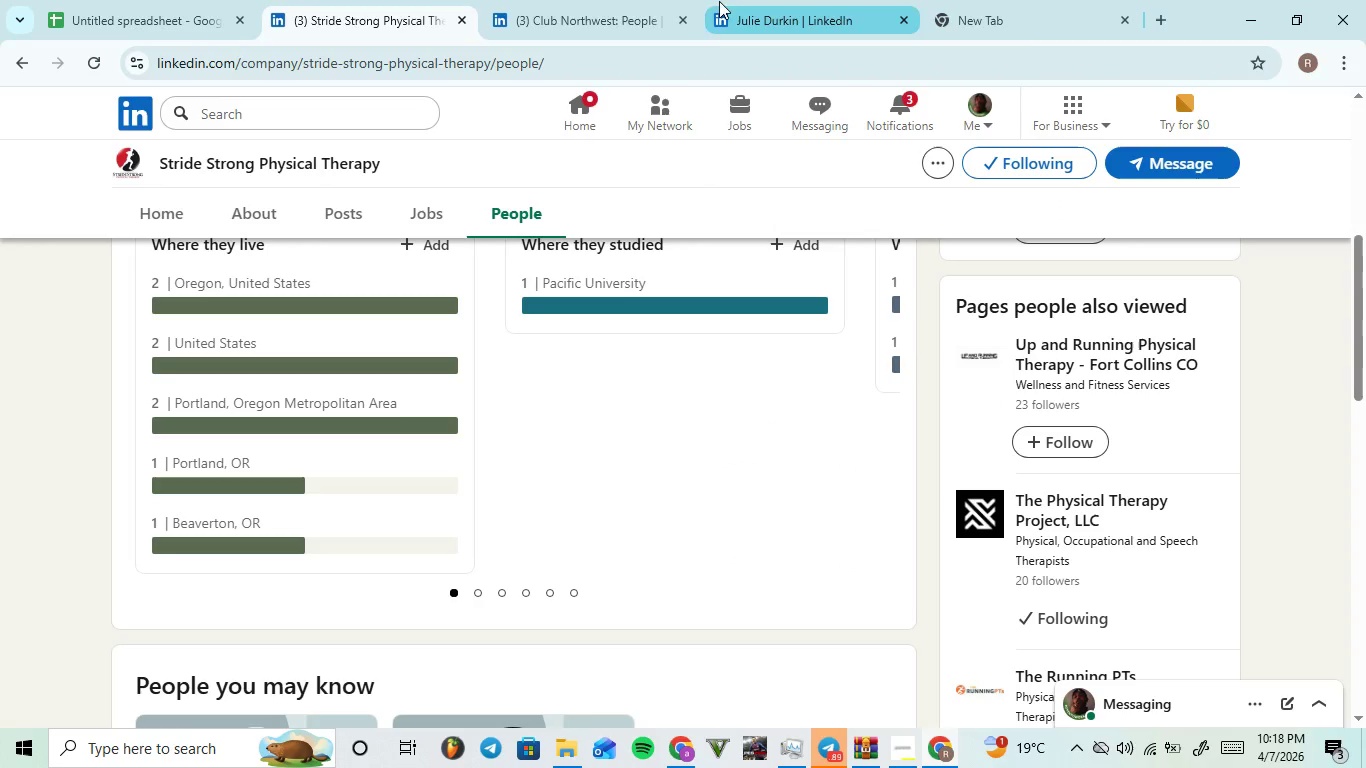 
left_click([627, 5])
 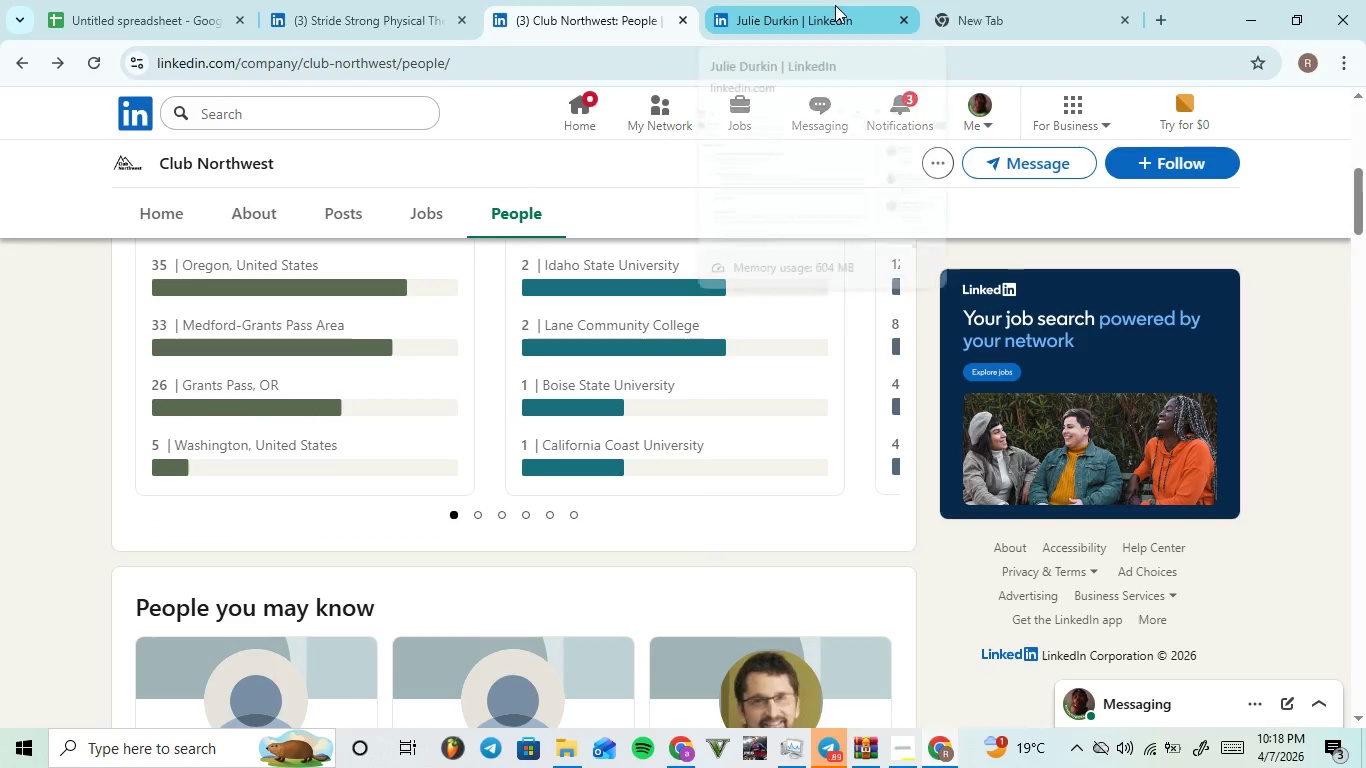 
left_click([835, 3])
 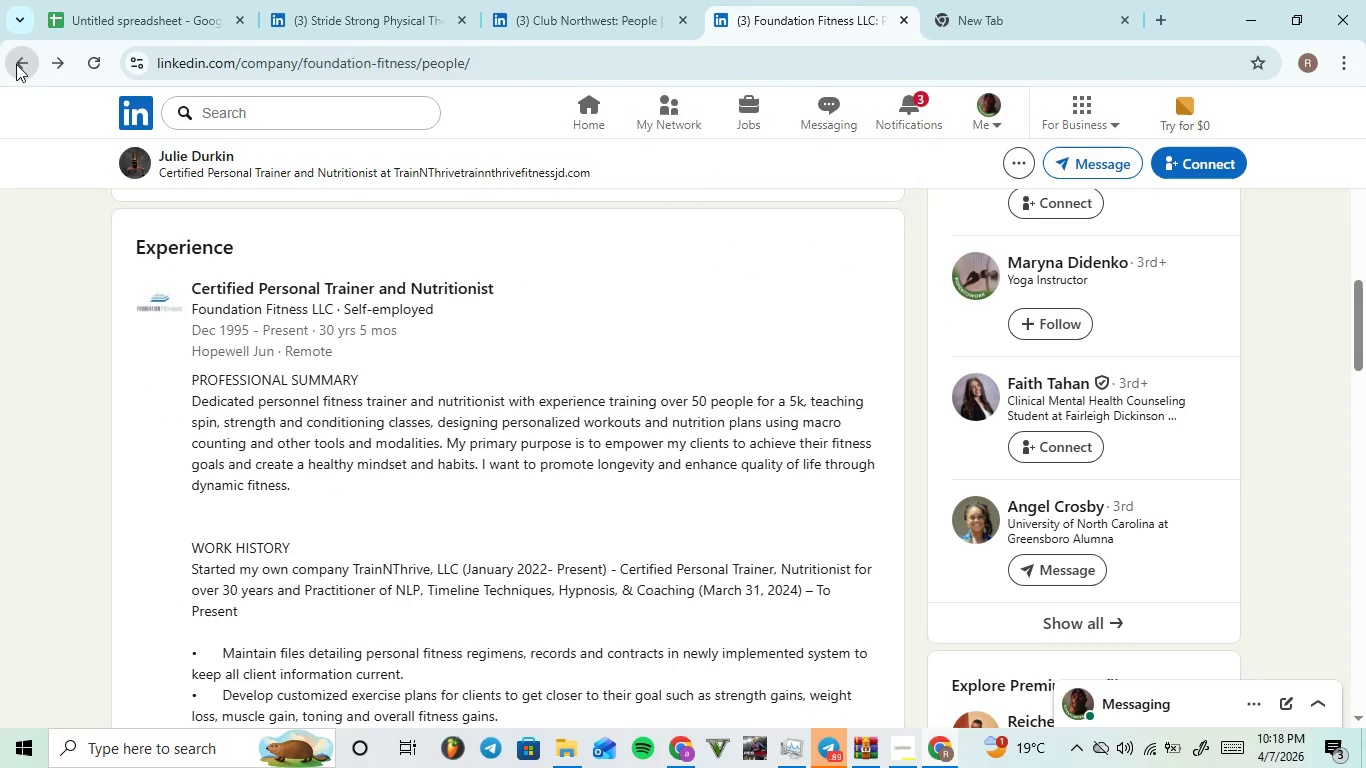 
left_click([520, 0])
 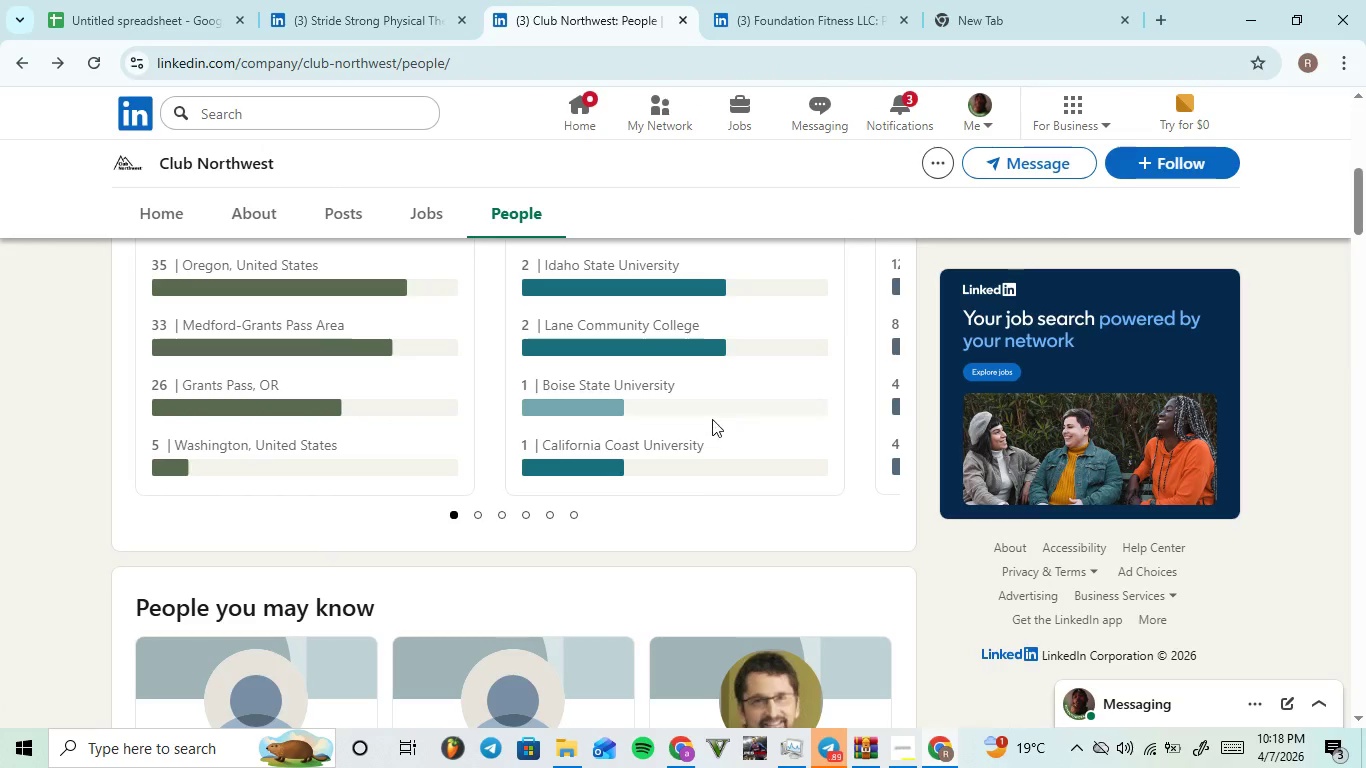 
scroll: coordinate [729, 402], scroll_direction: down, amount: 12.0
 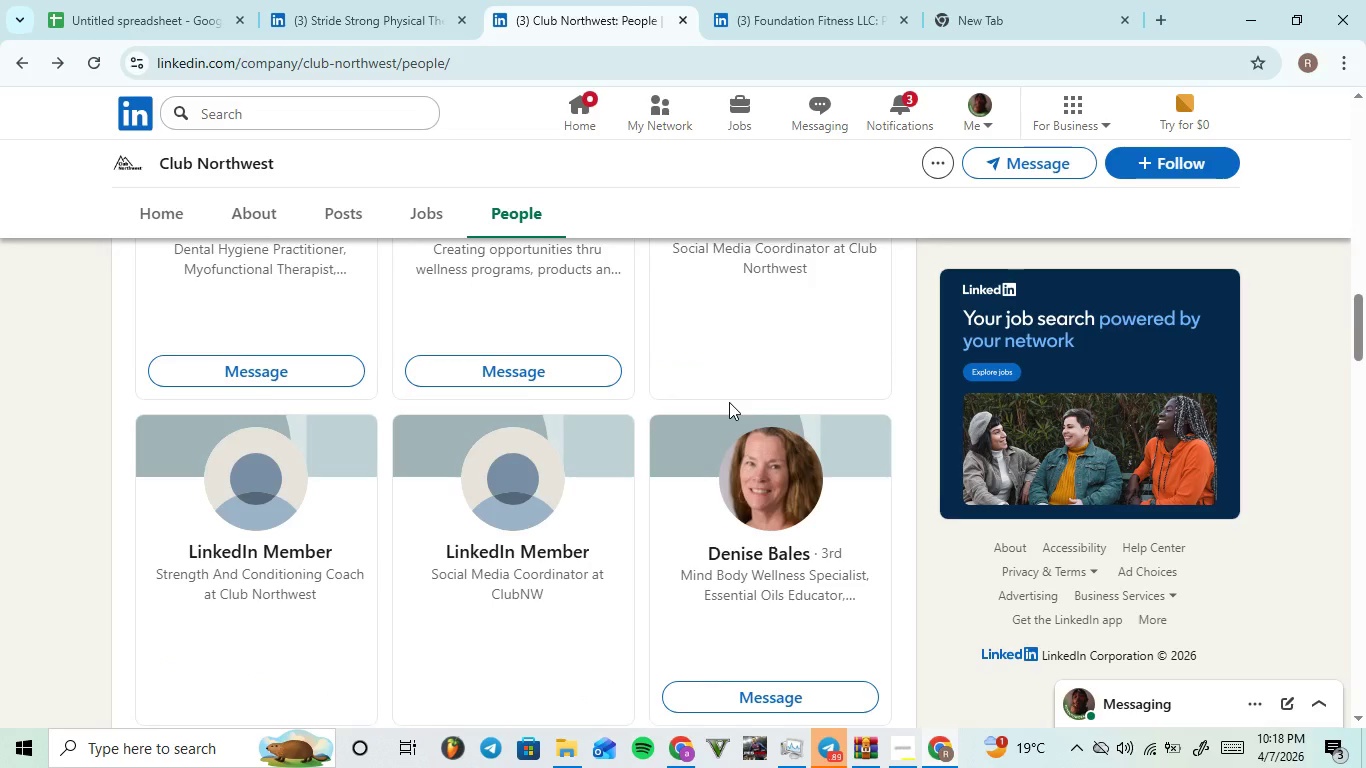 
scroll: coordinate [729, 402], scroll_direction: up, amount: 2.0
 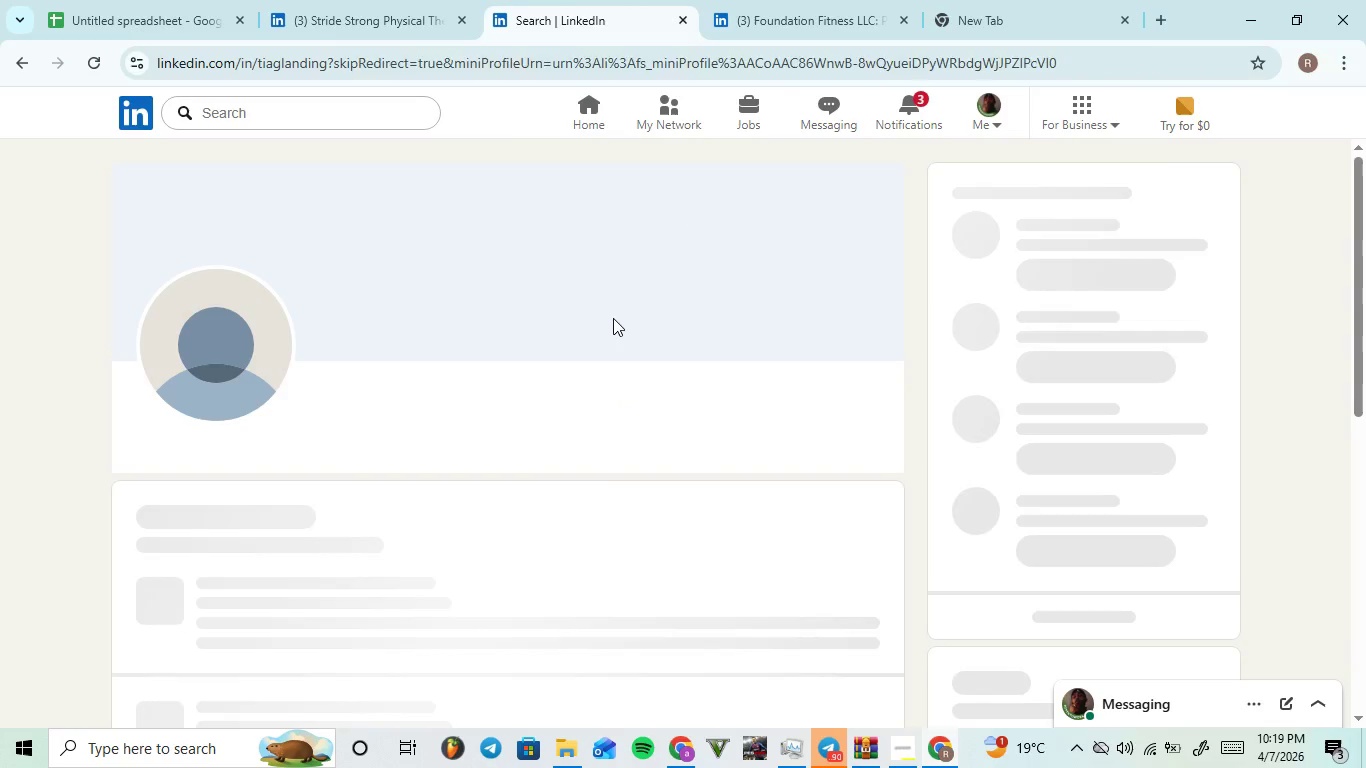 
scroll: coordinate [609, 328], scroll_direction: down, amount: 19.0
 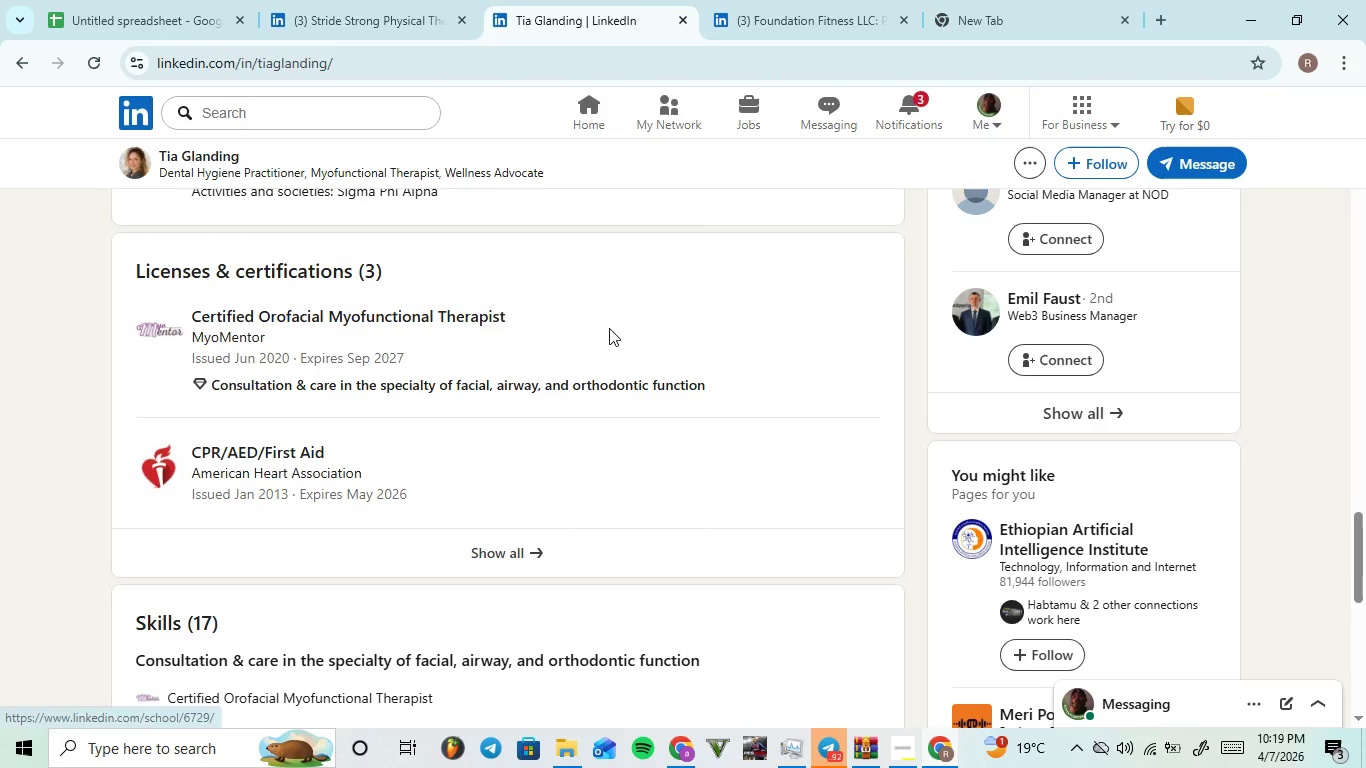 
scroll: coordinate [609, 328], scroll_direction: down, amount: 4.0
 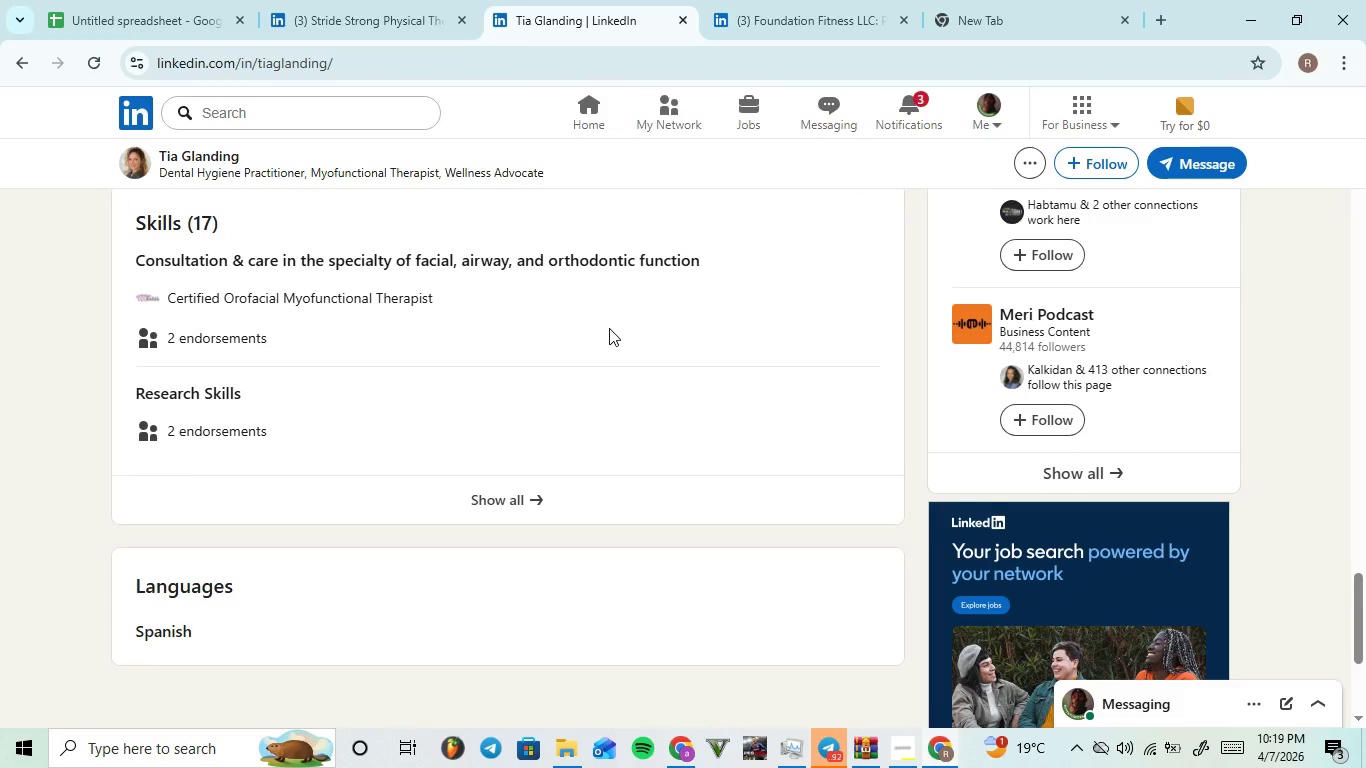 
scroll: coordinate [609, 328], scroll_direction: up, amount: 3.0
 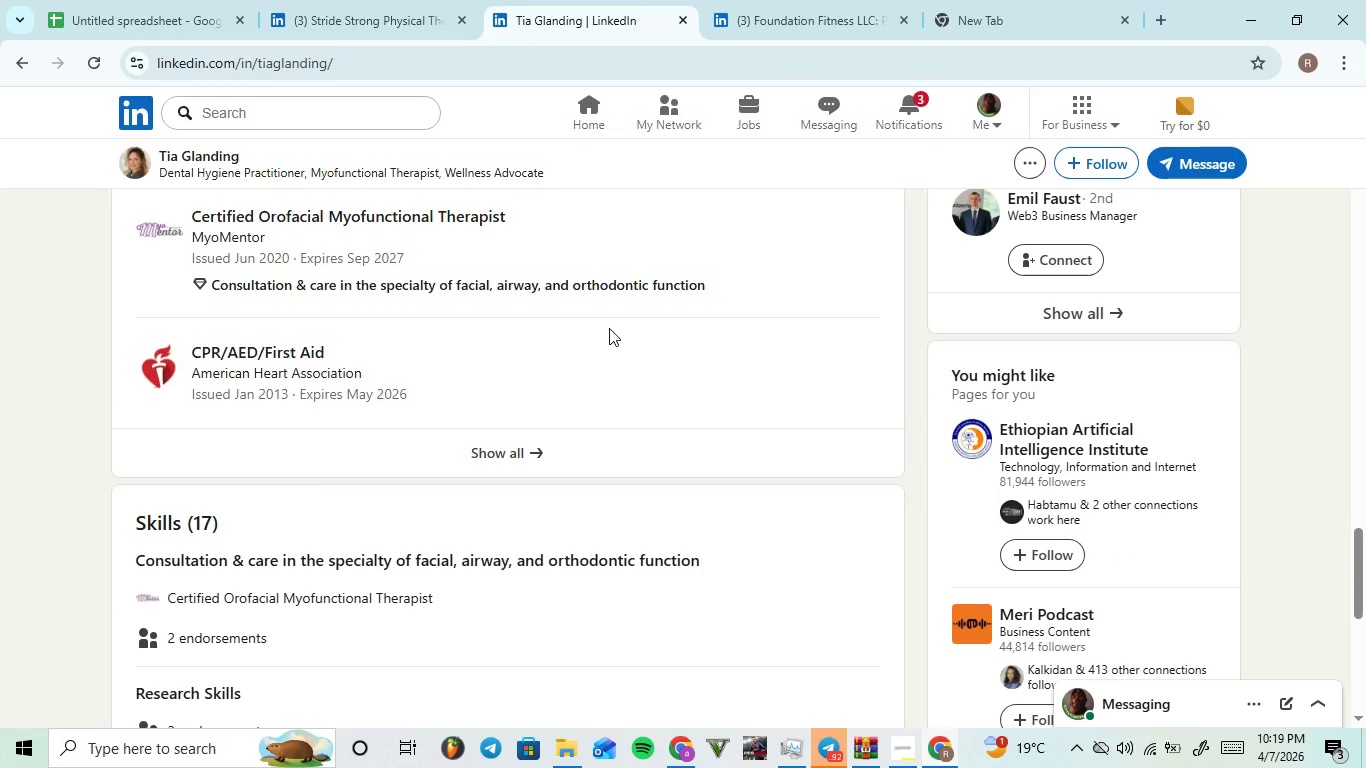 
scroll: coordinate [610, 327], scroll_direction: down, amount: 5.0
 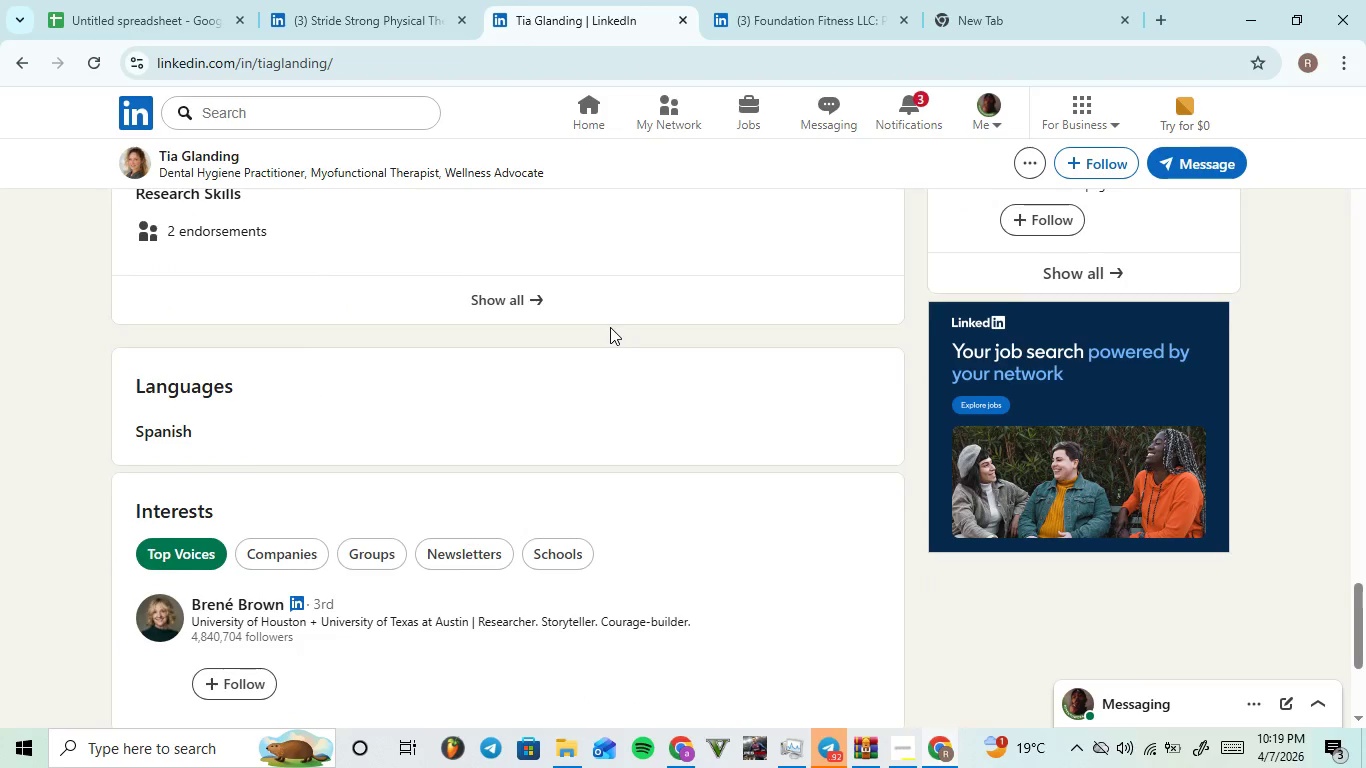 
scroll: coordinate [615, 325], scroll_direction: up, amount: 28.0
 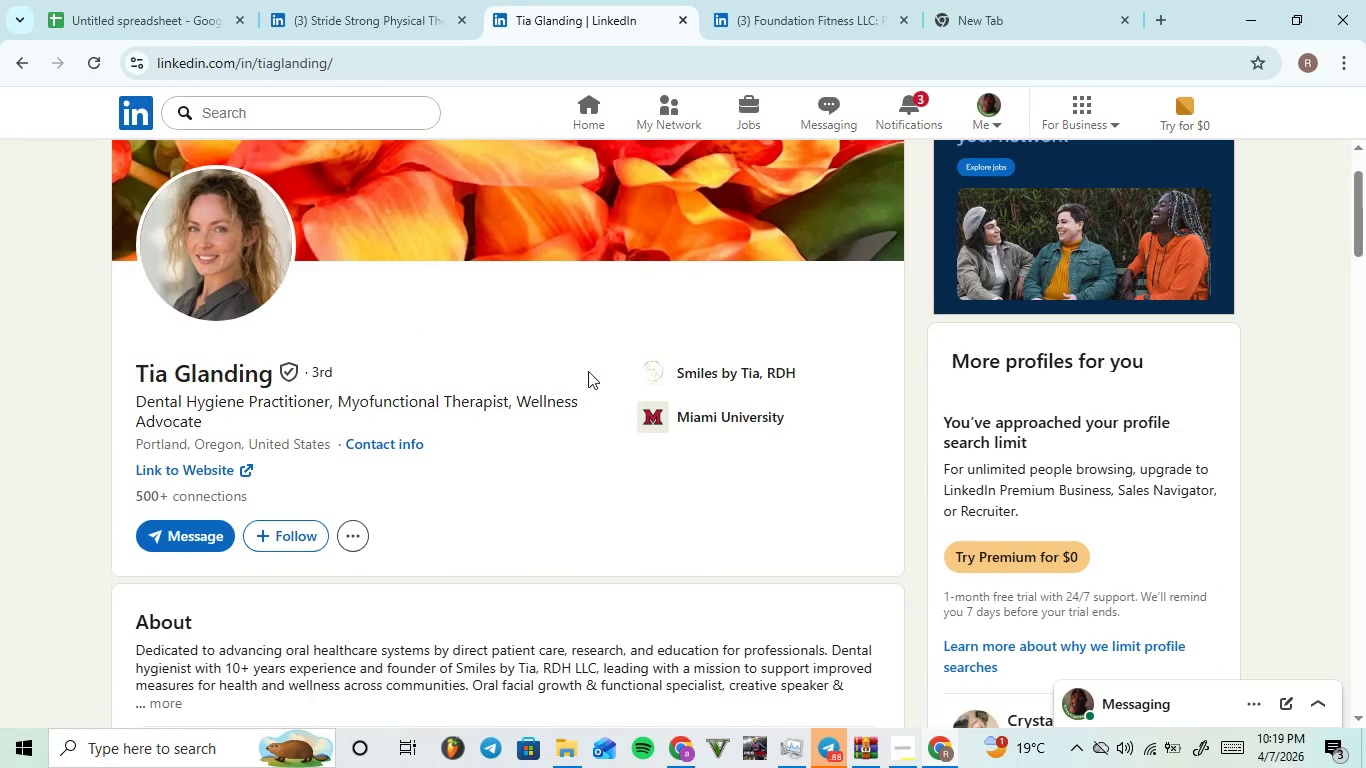 
scroll: coordinate [570, 391], scroll_direction: down, amount: 2.0
 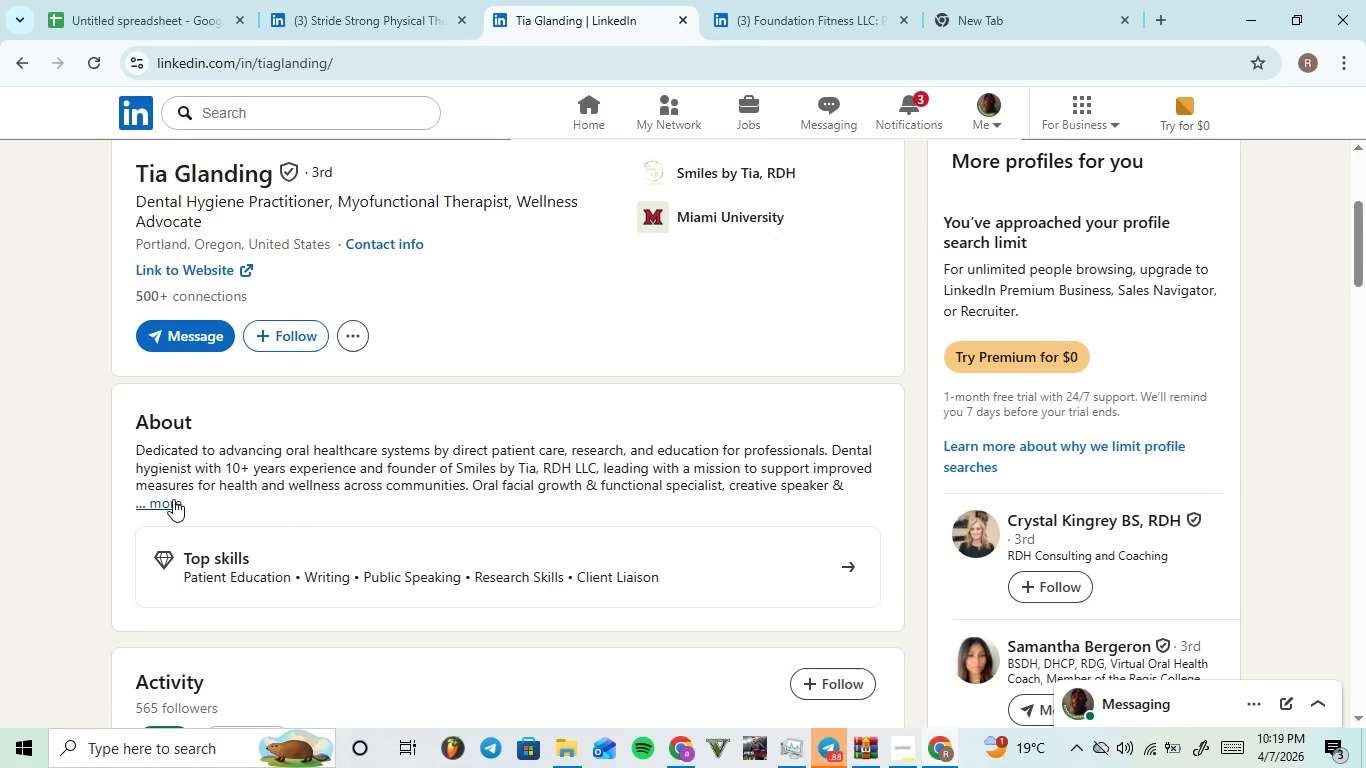 
left_click([173, 499])
 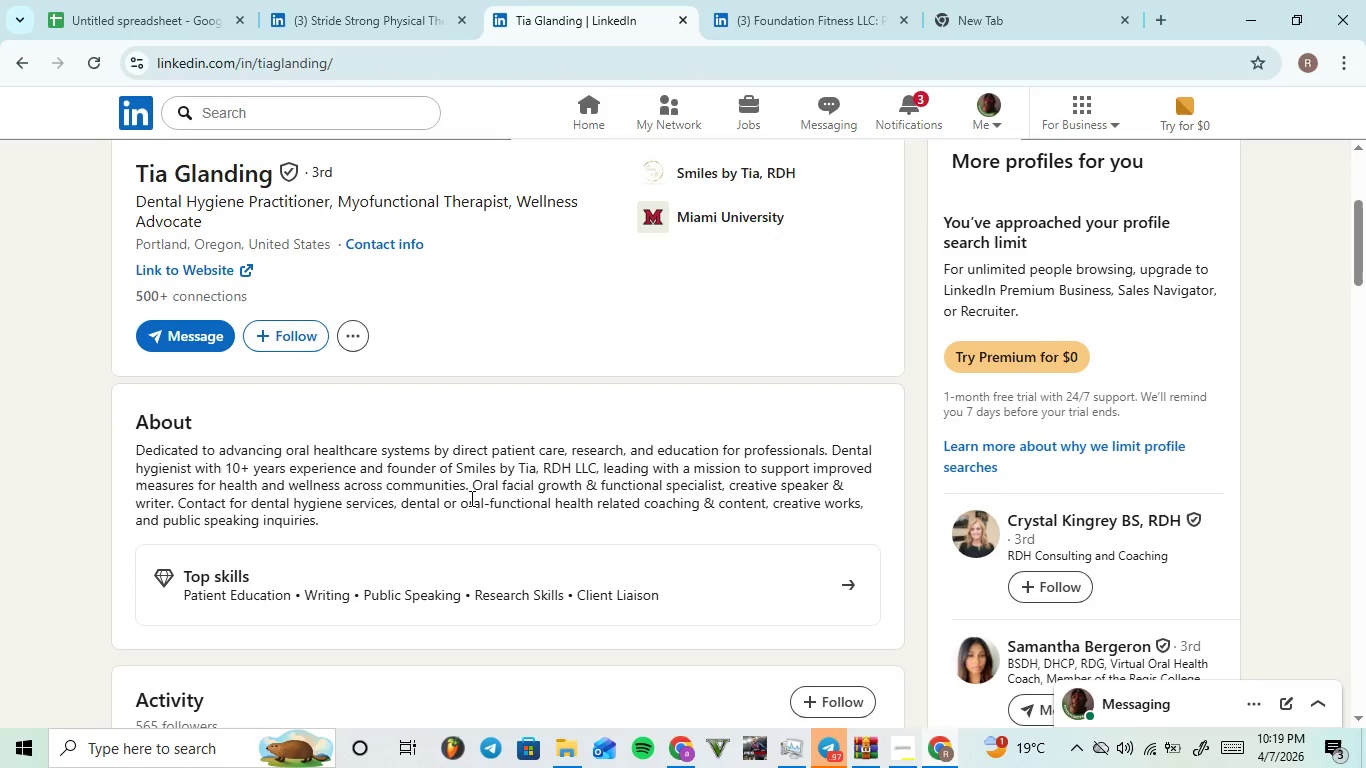 
wait(6.97)
 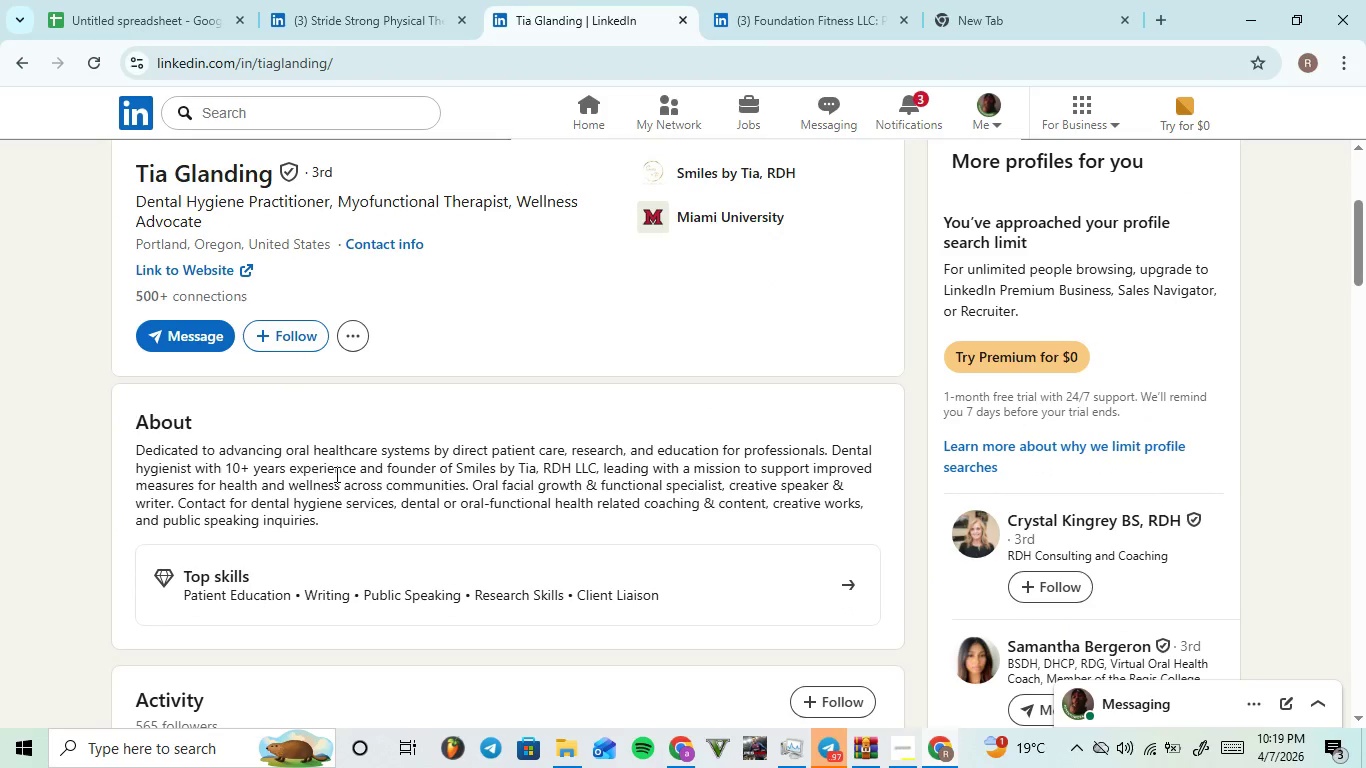 
left_click_drag(start_coordinate=[463, 488], to_coordinate=[138, 486])
 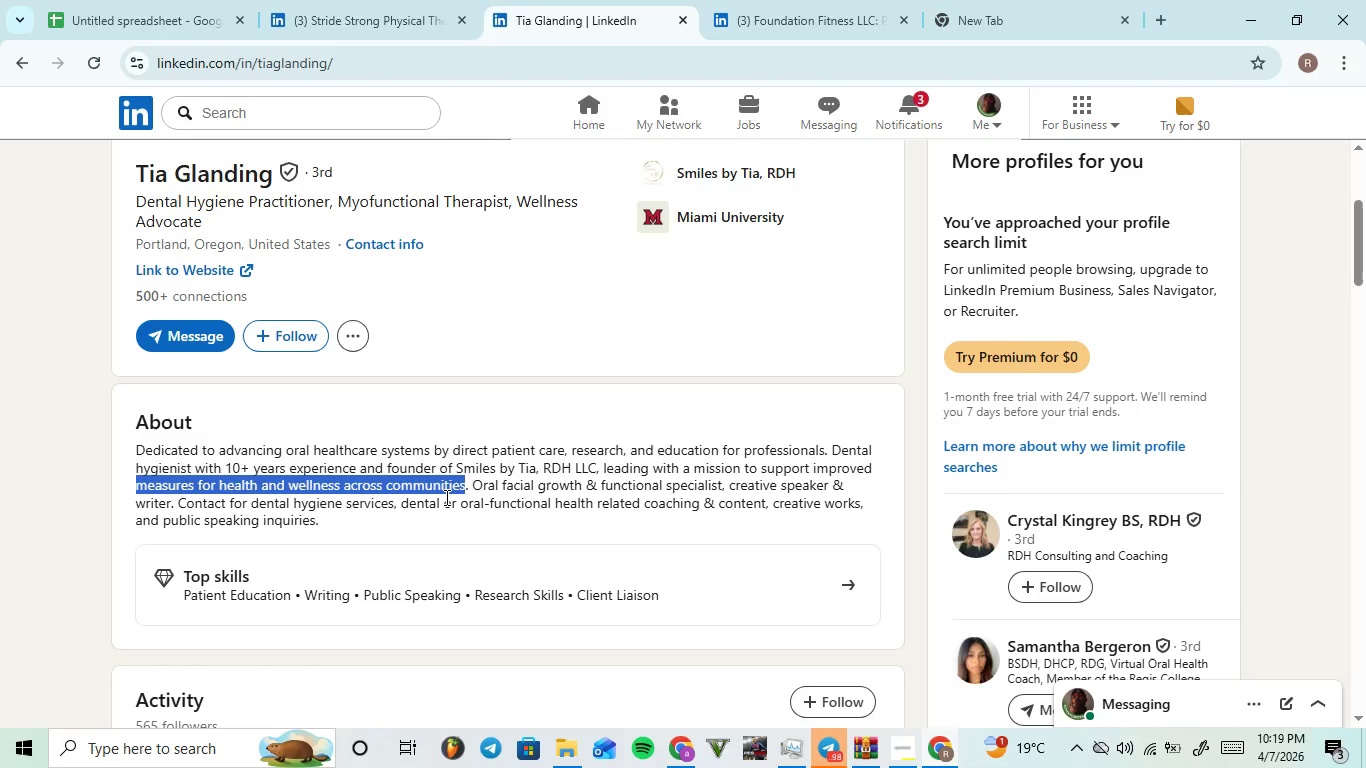 
key(Control+C)
 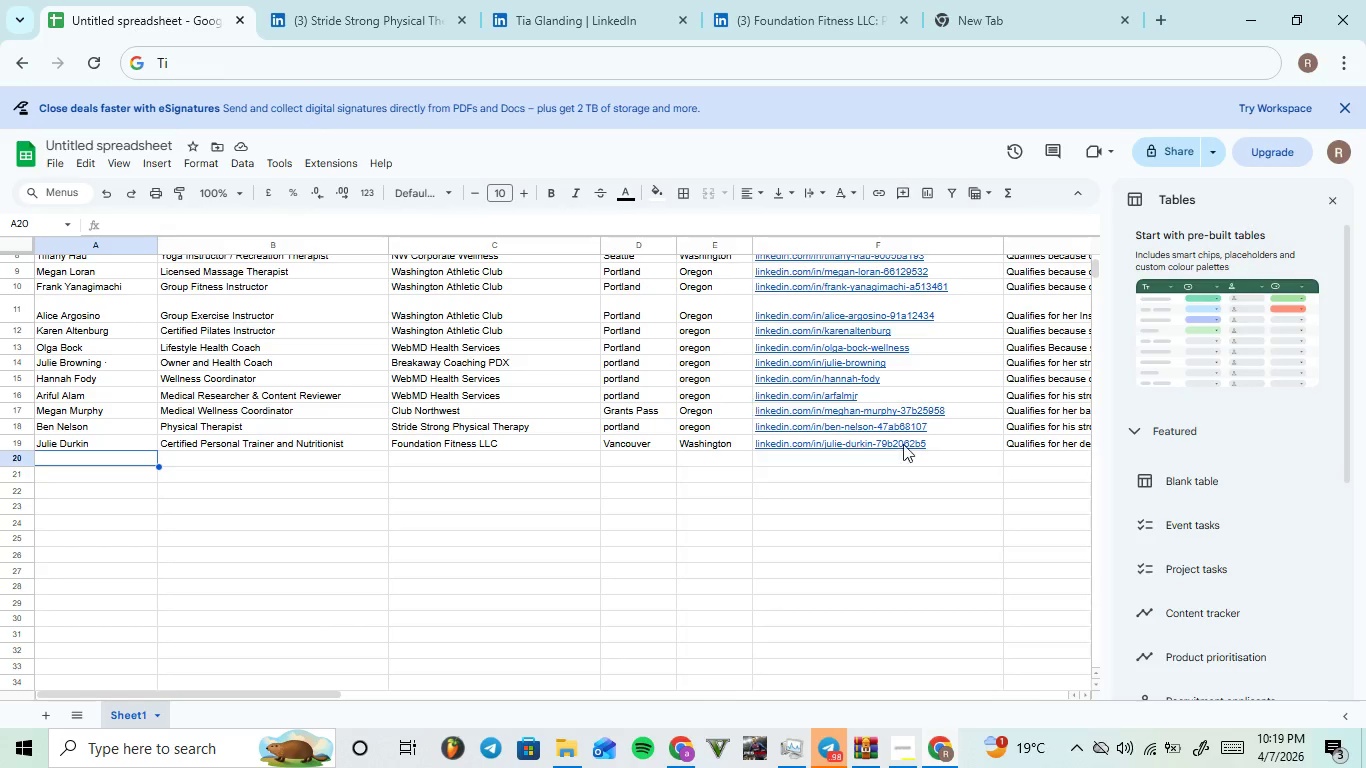 
left_click([1063, 461])
 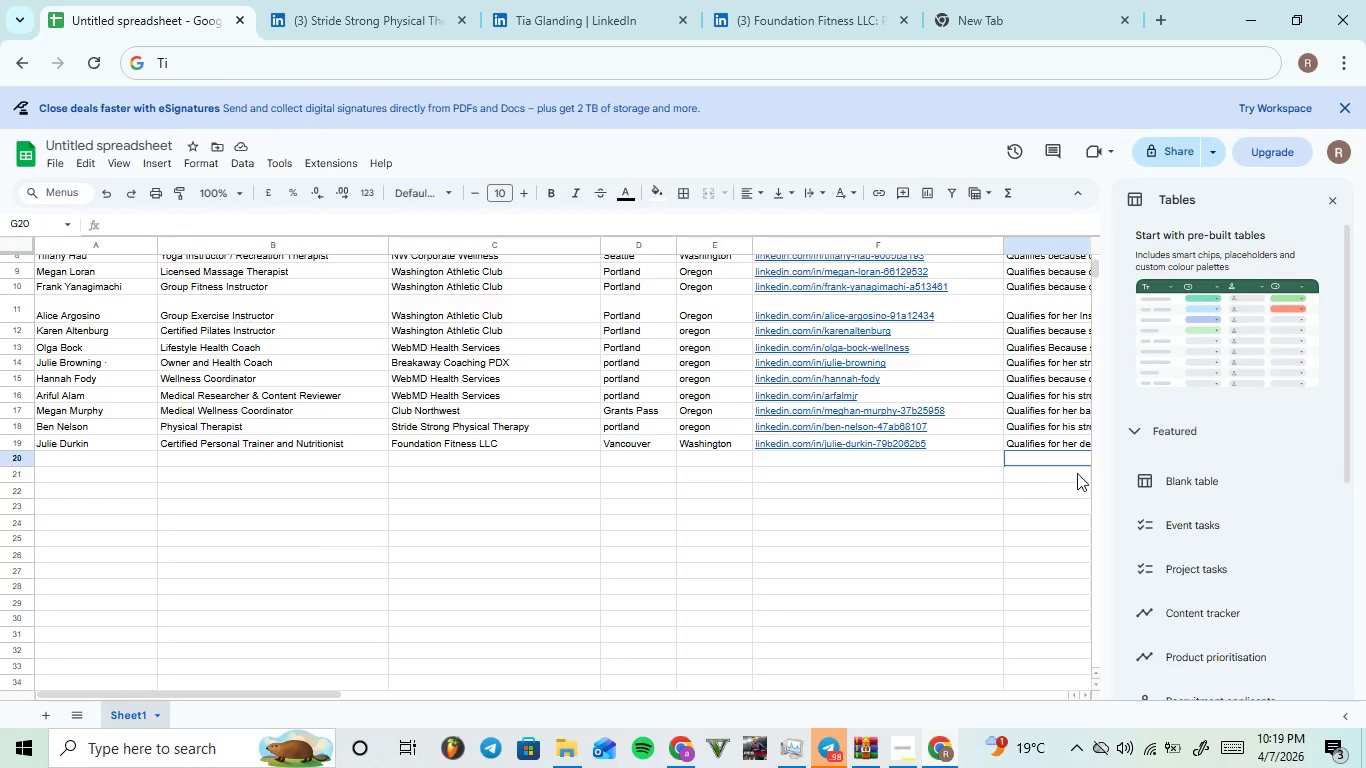 
hold_key(key=ShiftLeft, duration=0.55)
 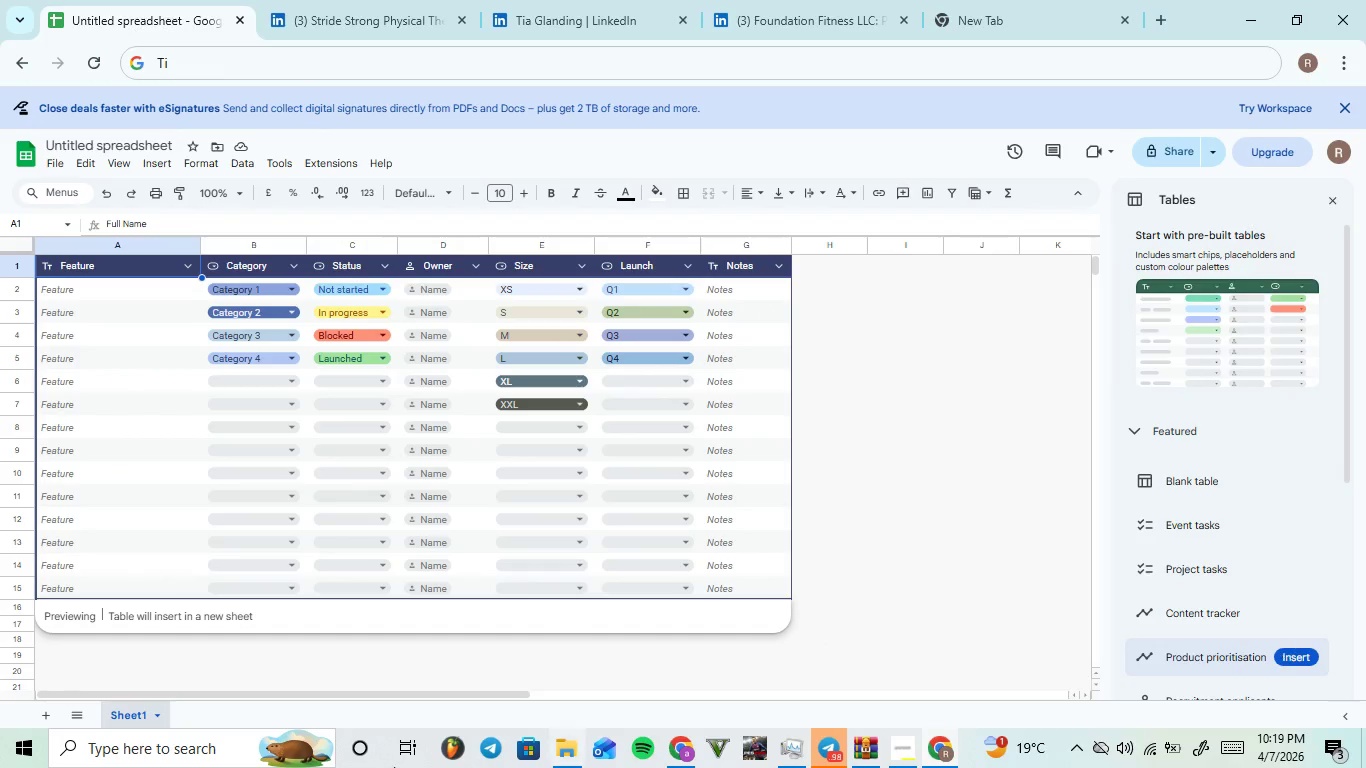 
key(Q)
 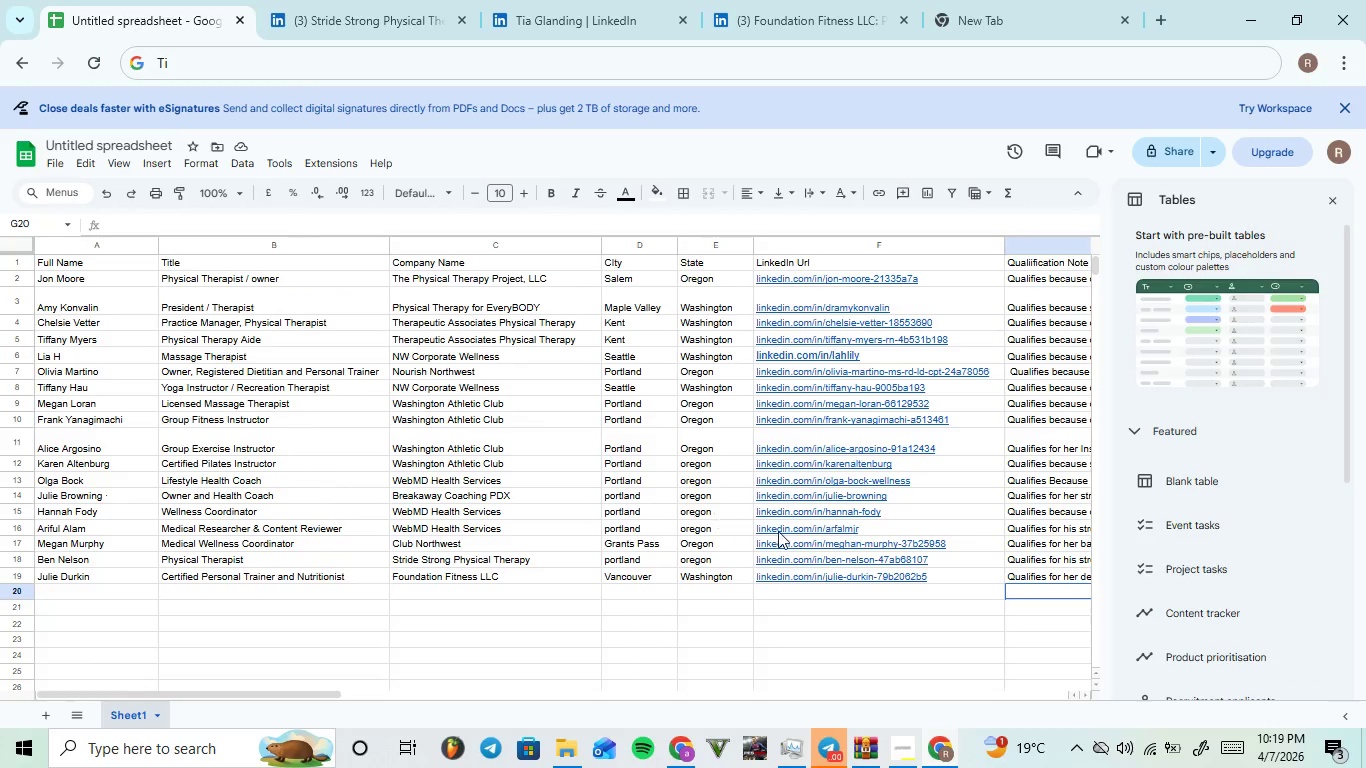 
double_click([1049, 589])
 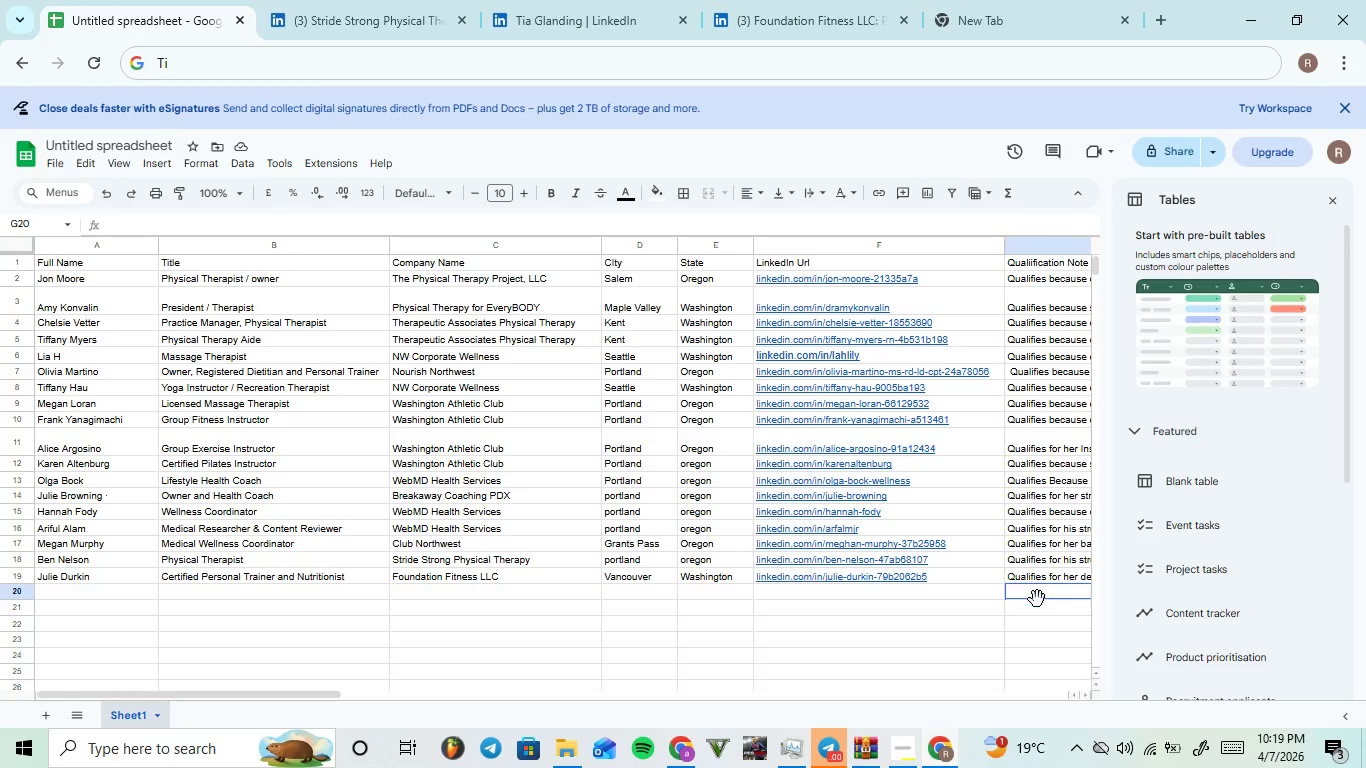 
double_click([1037, 599])
 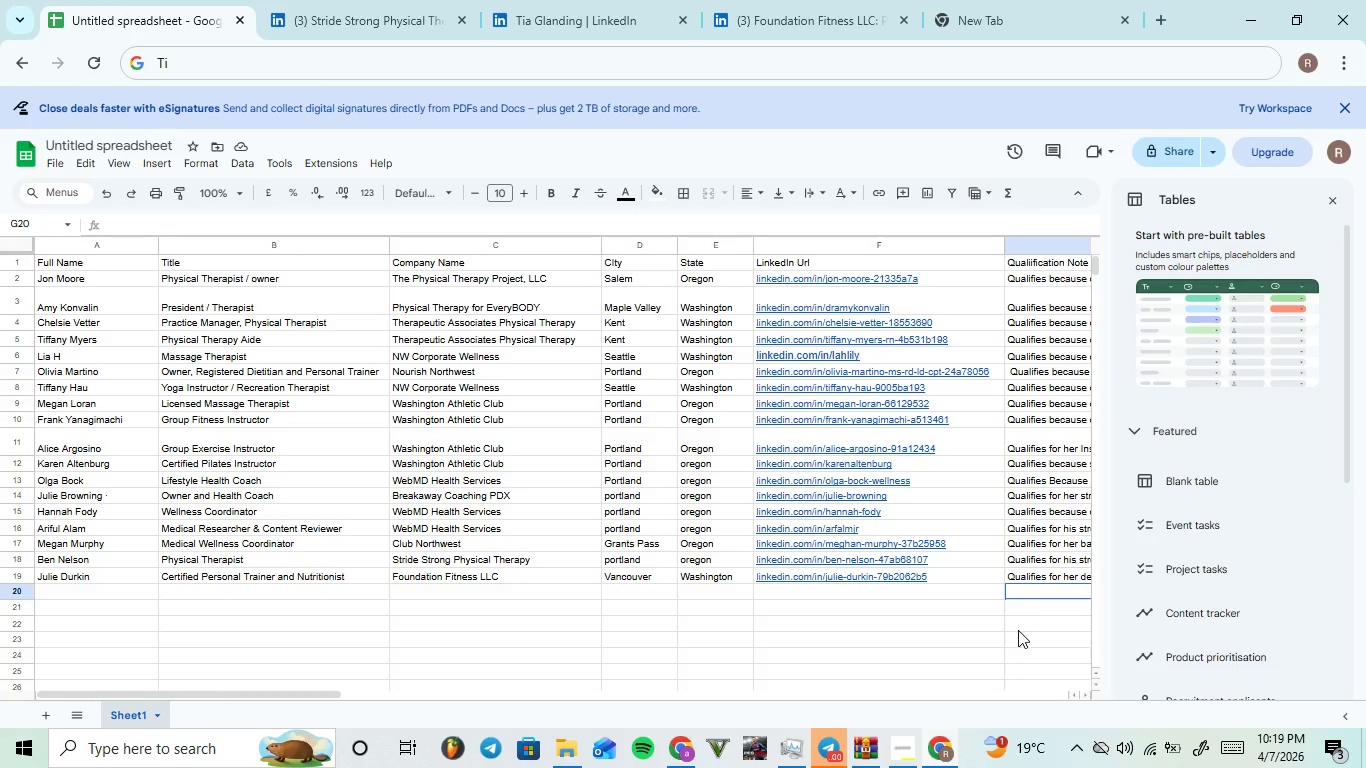 
left_click([1037, 623])
 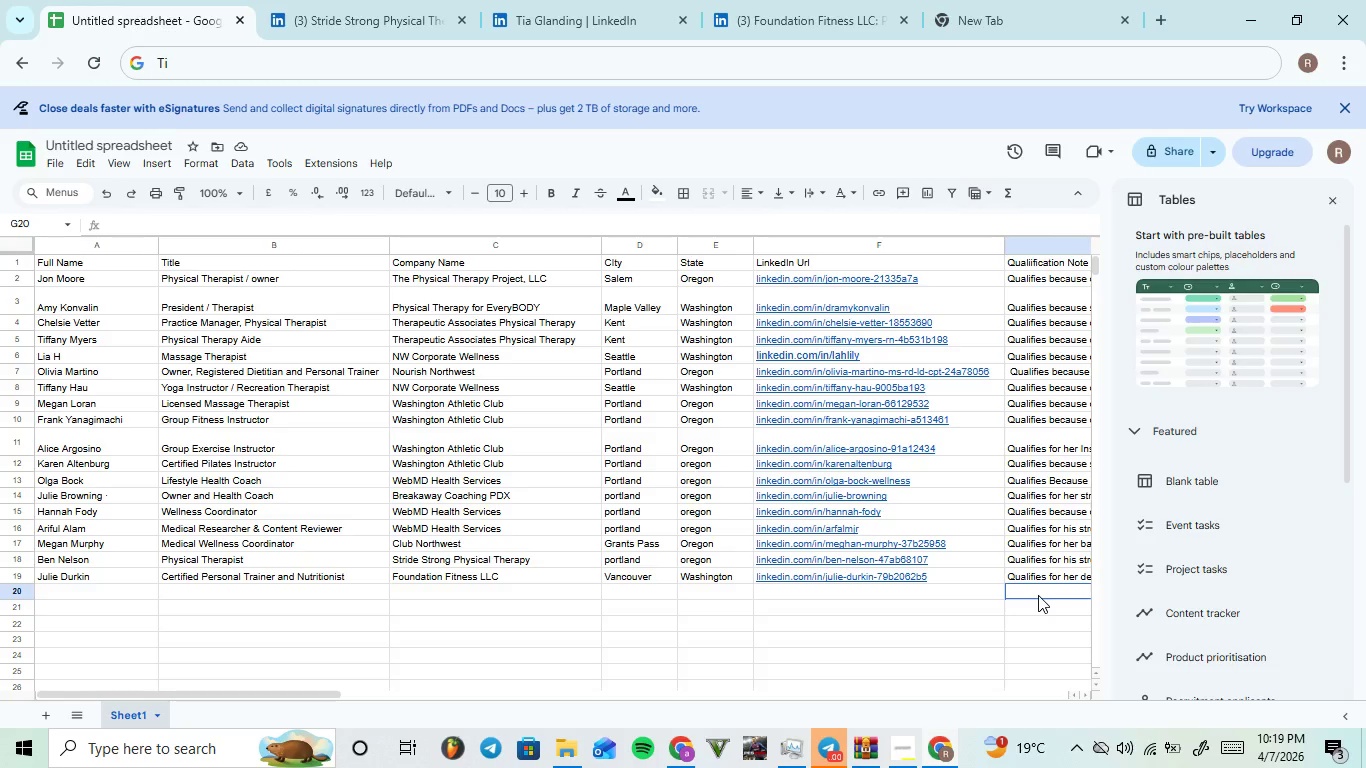 
double_click([1038, 595])
 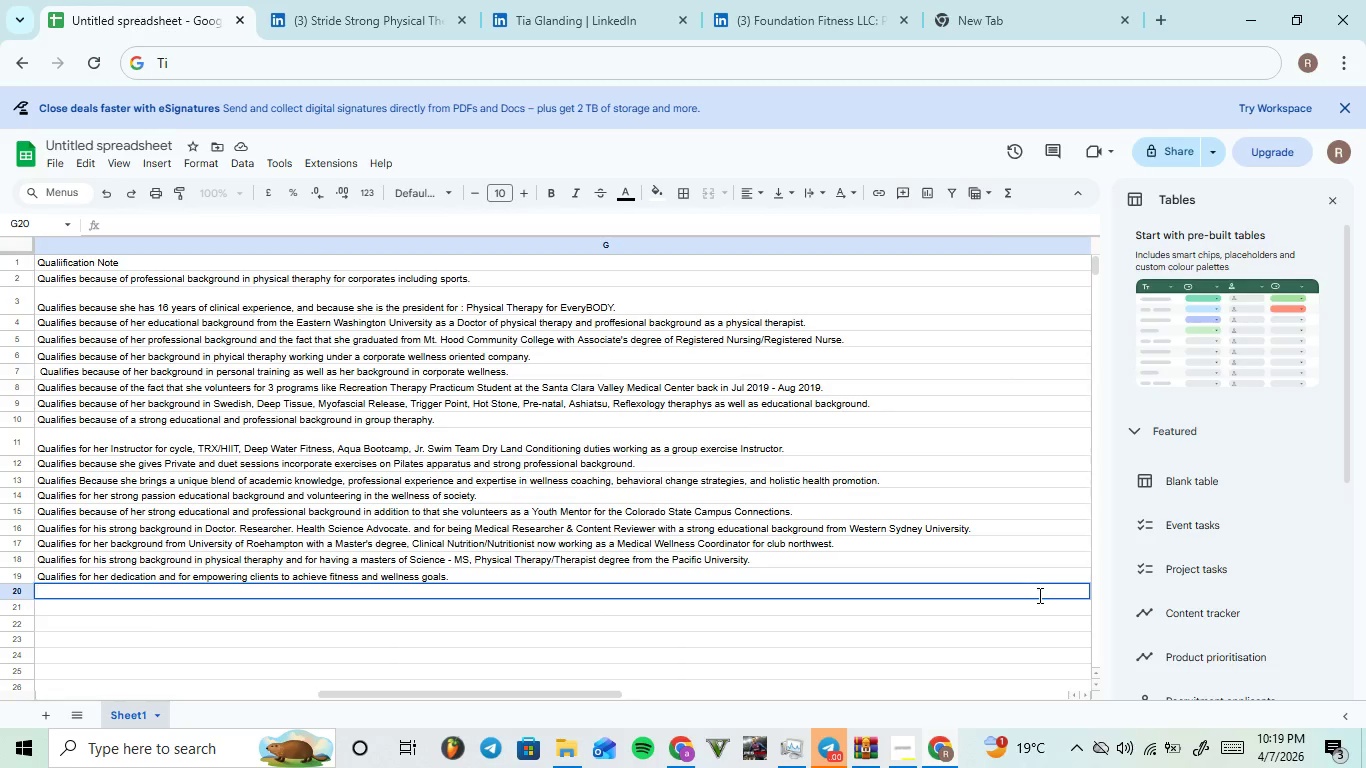 
key(Shift+Q)
 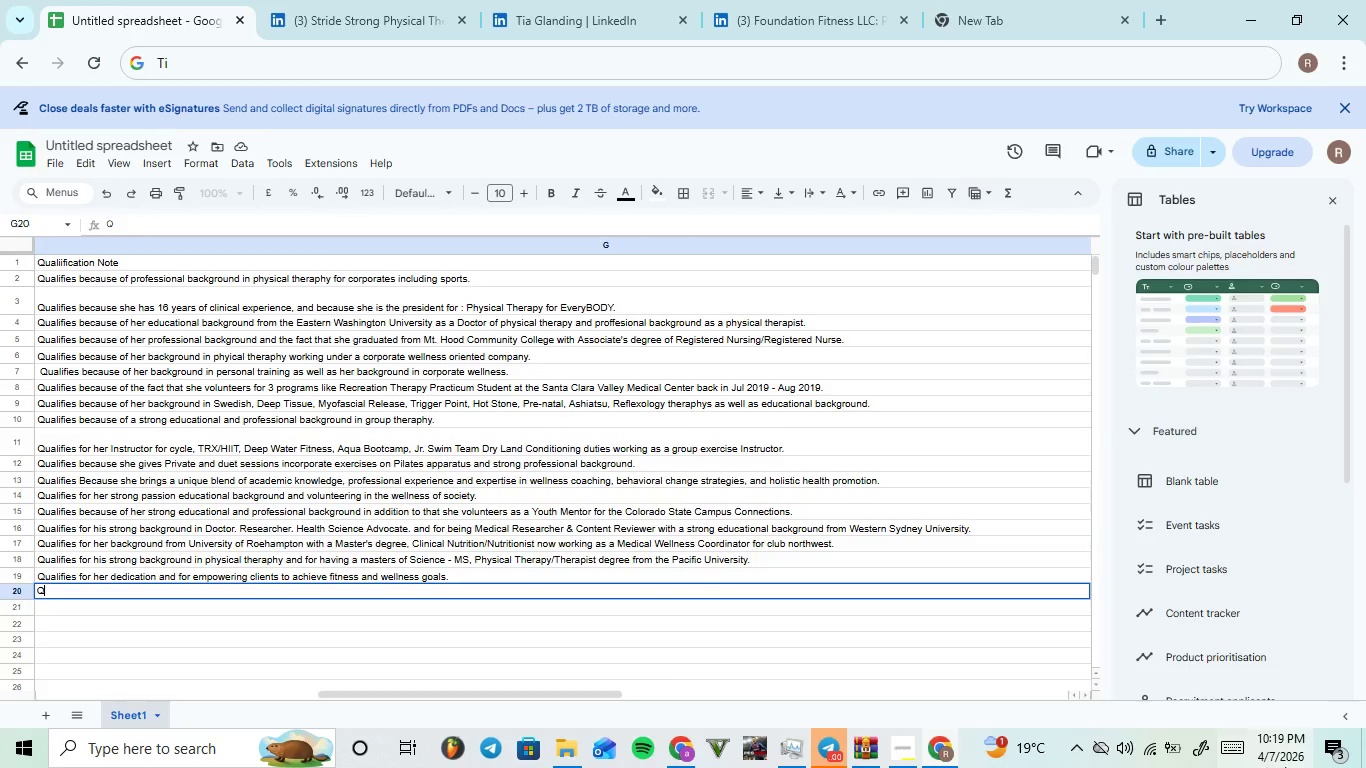 
type(ualifies for her )
 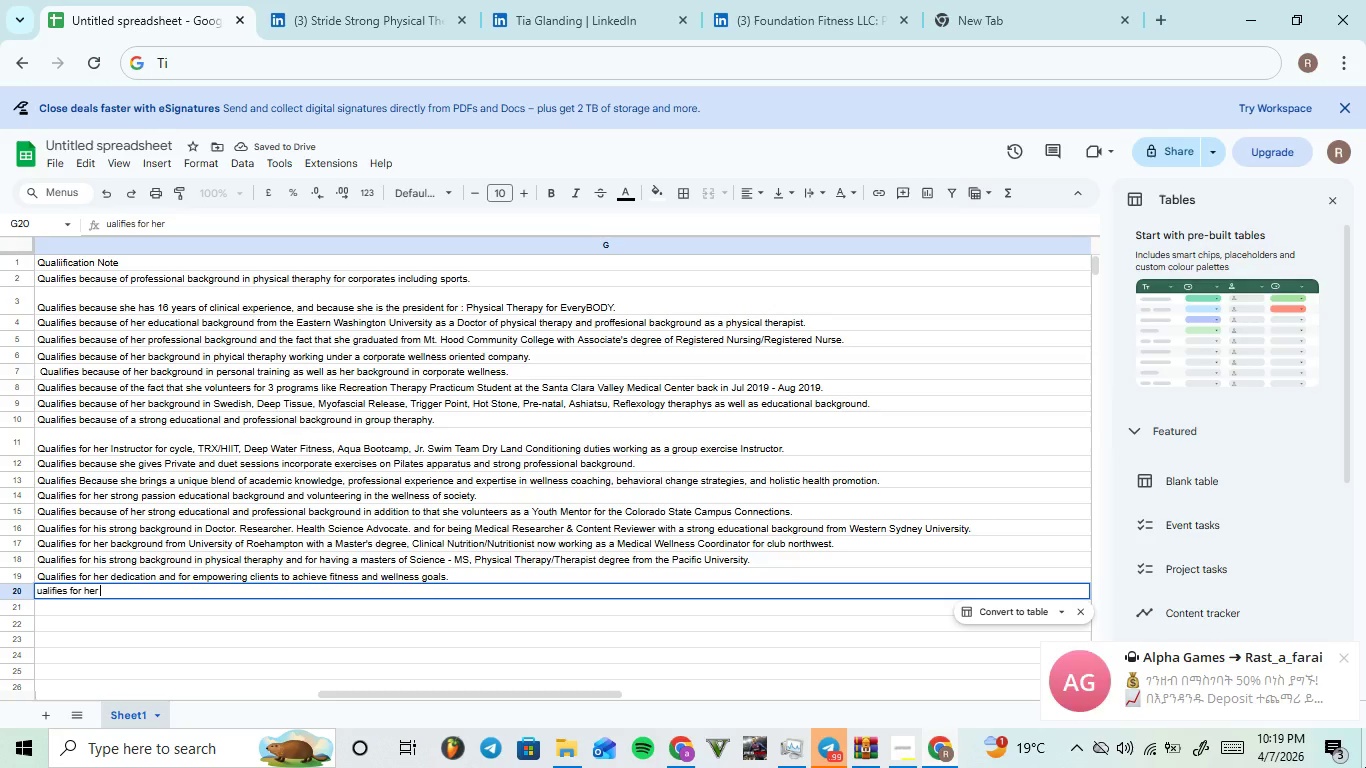 
key(Control+ControlLeft)
 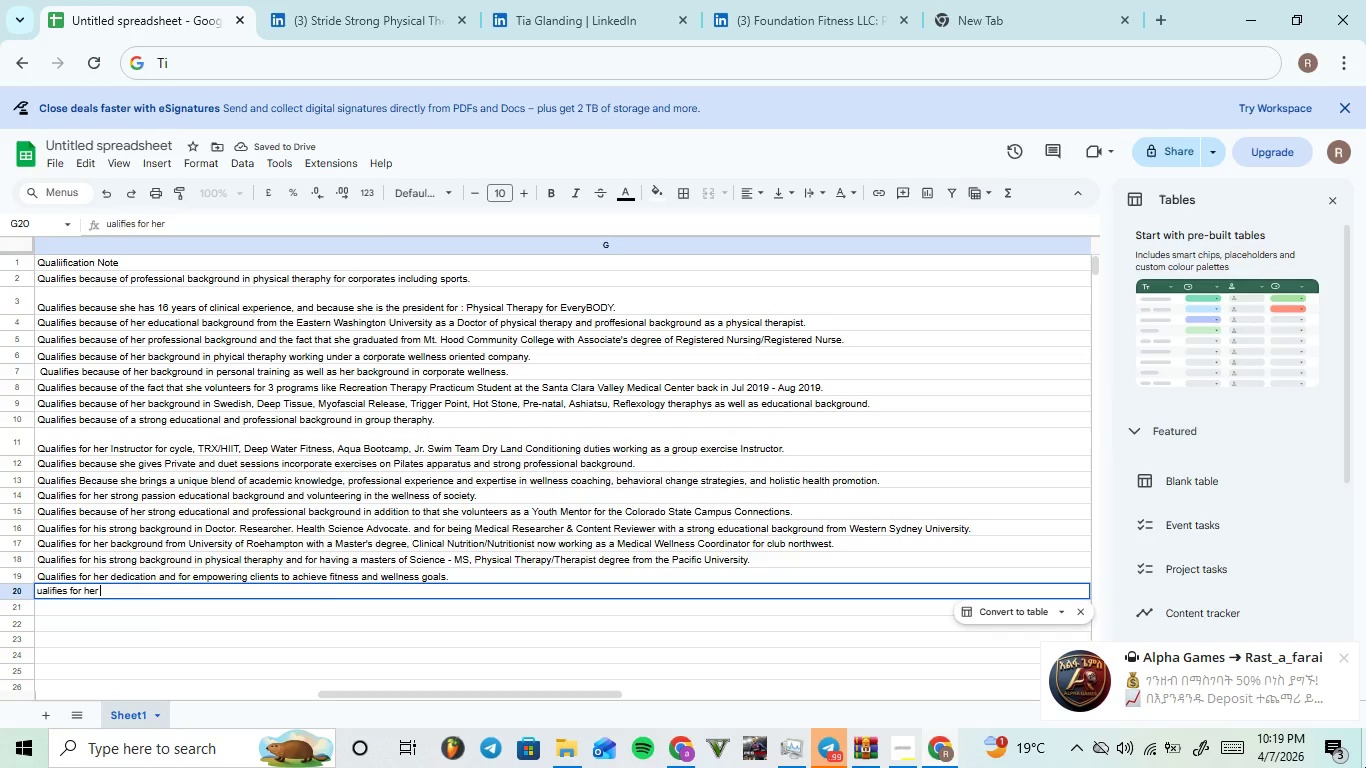 
key(V)
 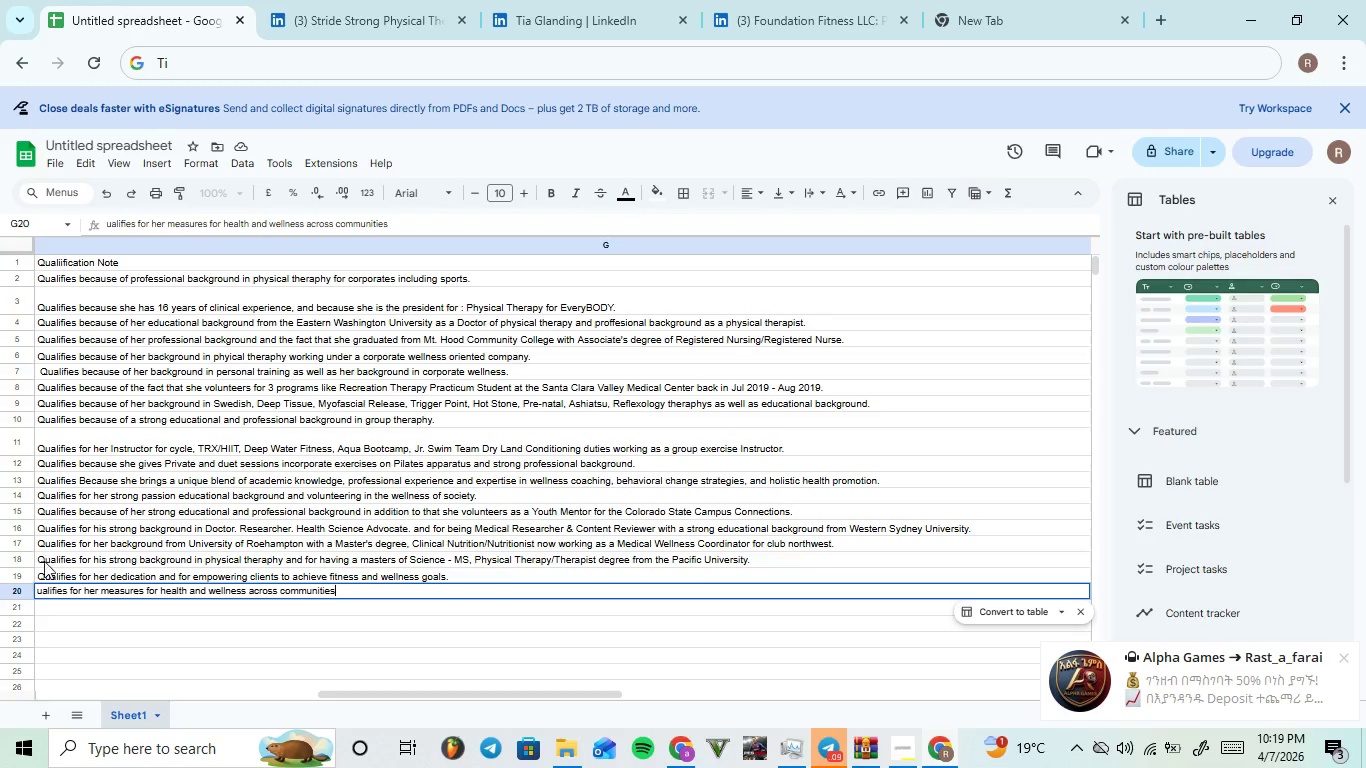 
left_click([46, 594])
 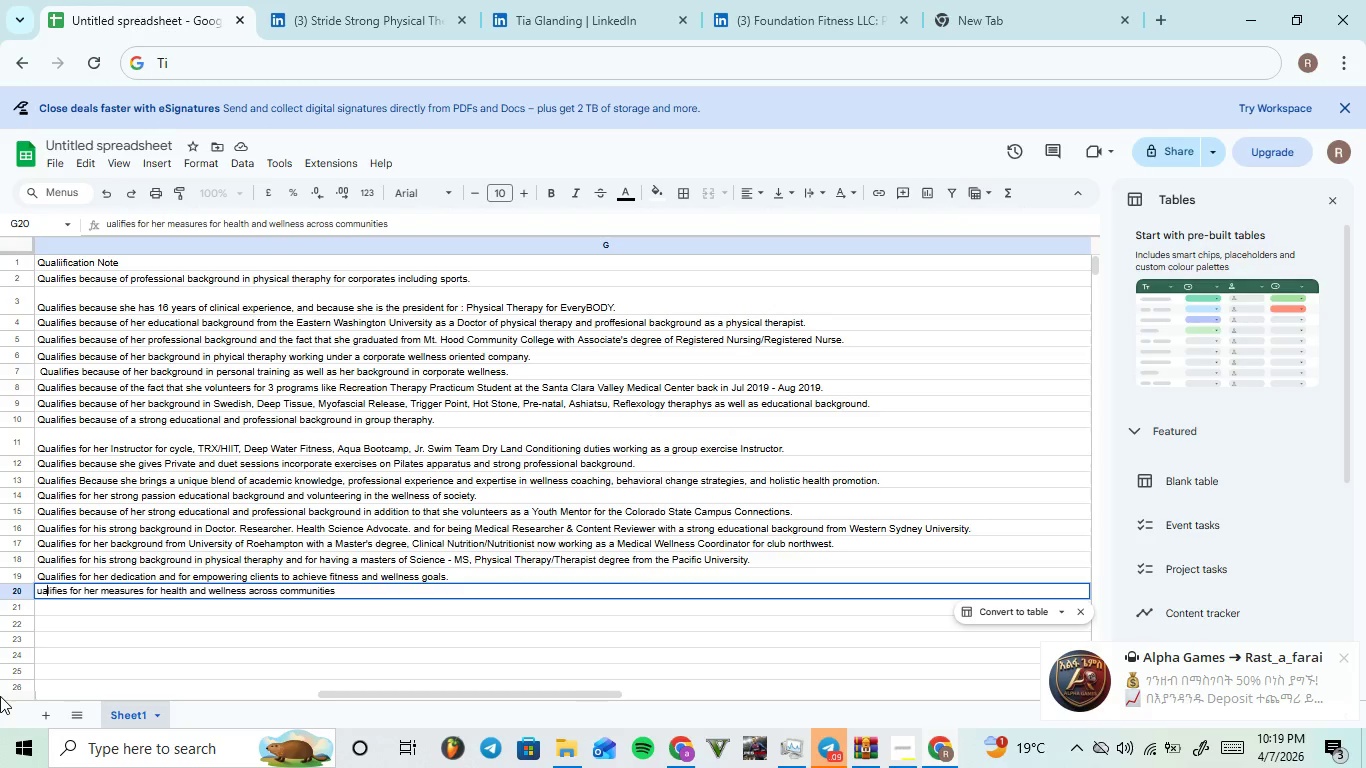 
key(ArrowLeft)
 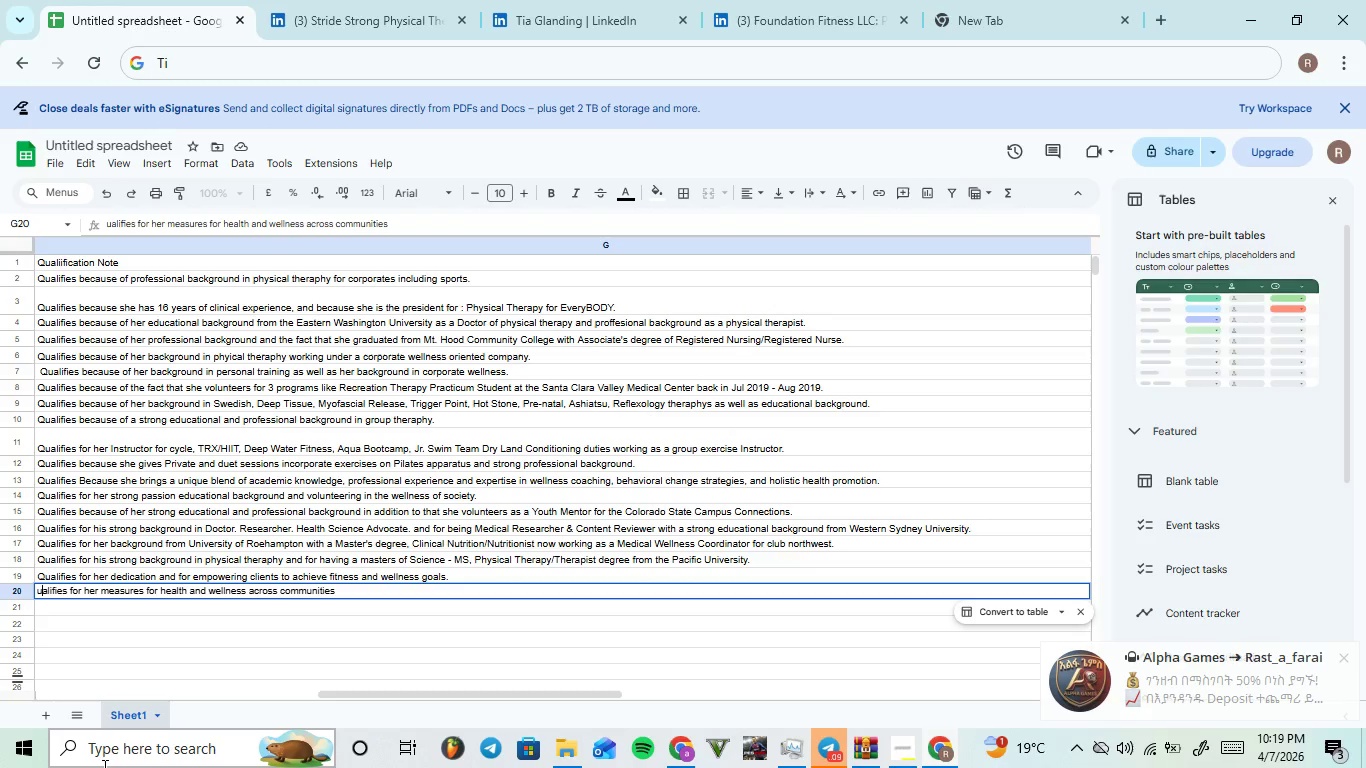 
key(ArrowLeft)
 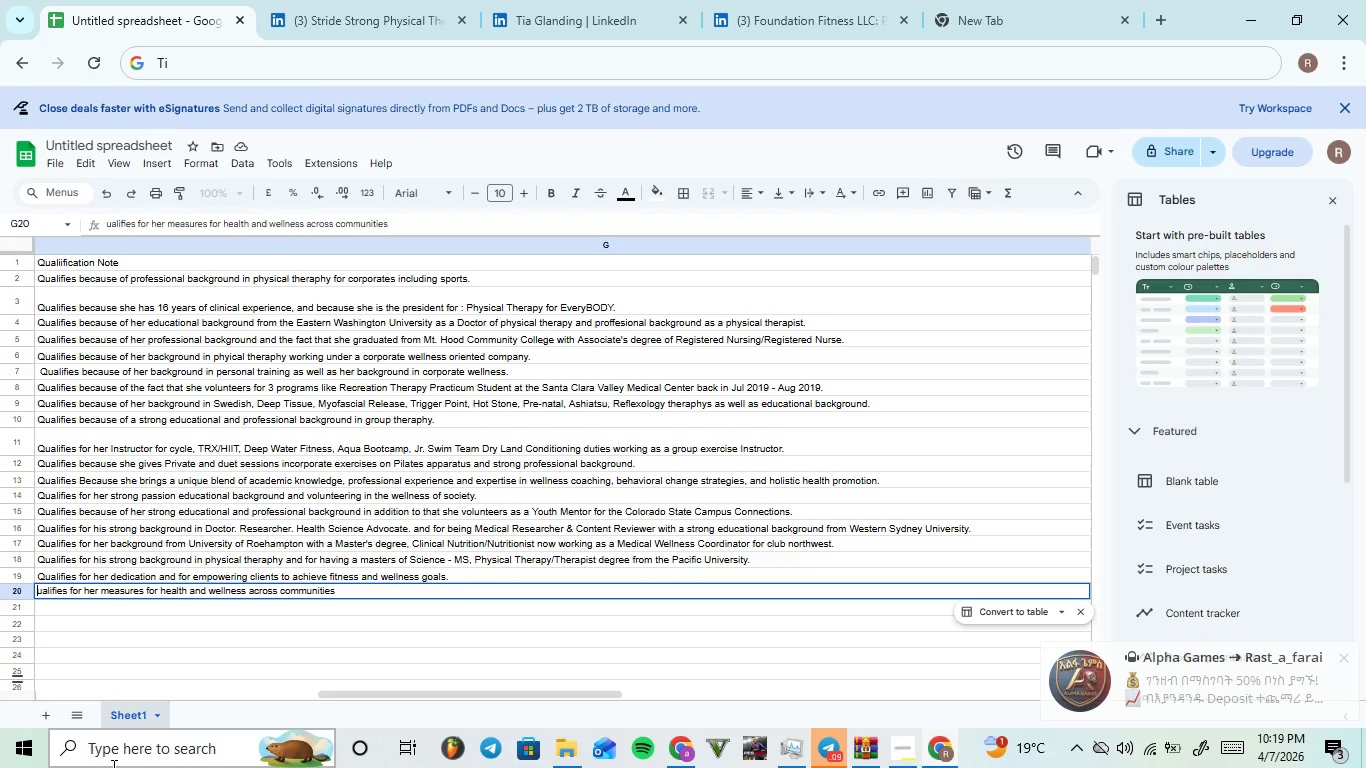 
key(Shift+Q)
 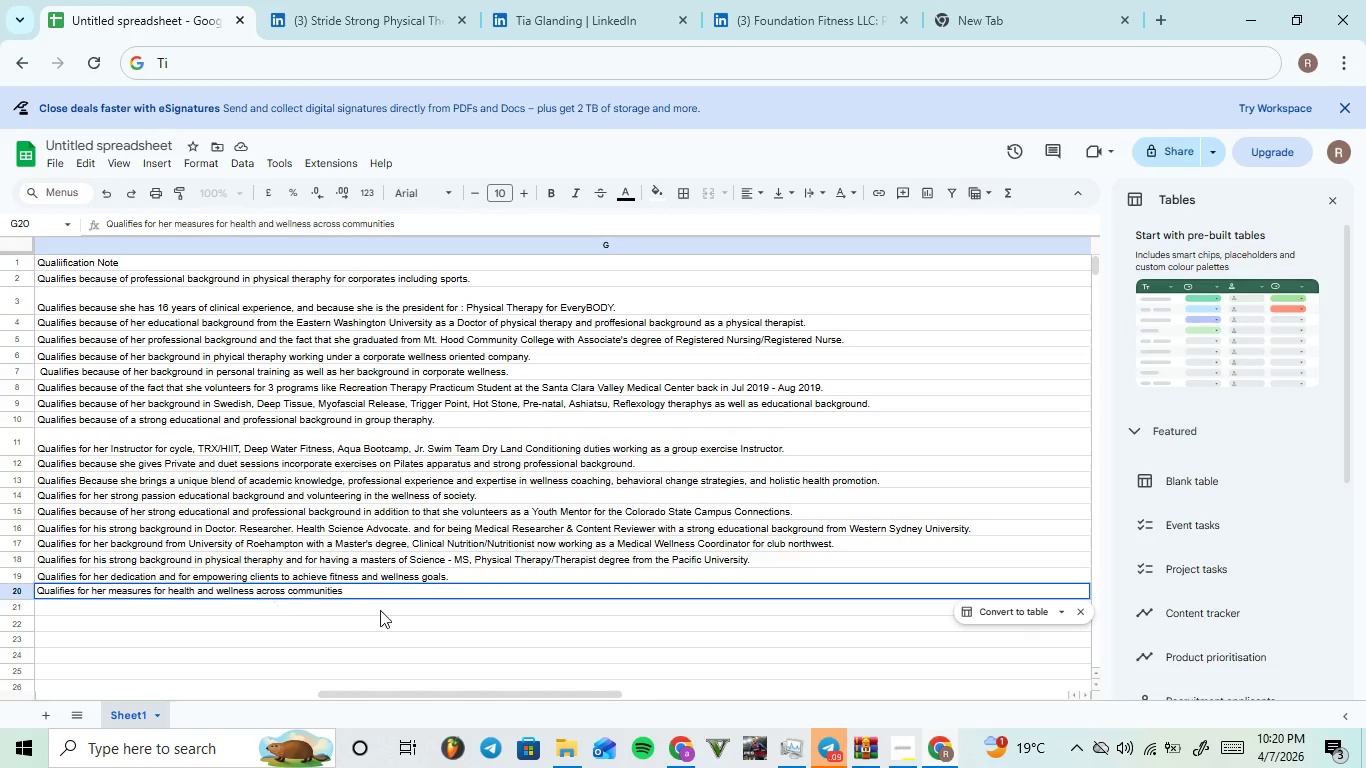 
left_click([363, 588])
 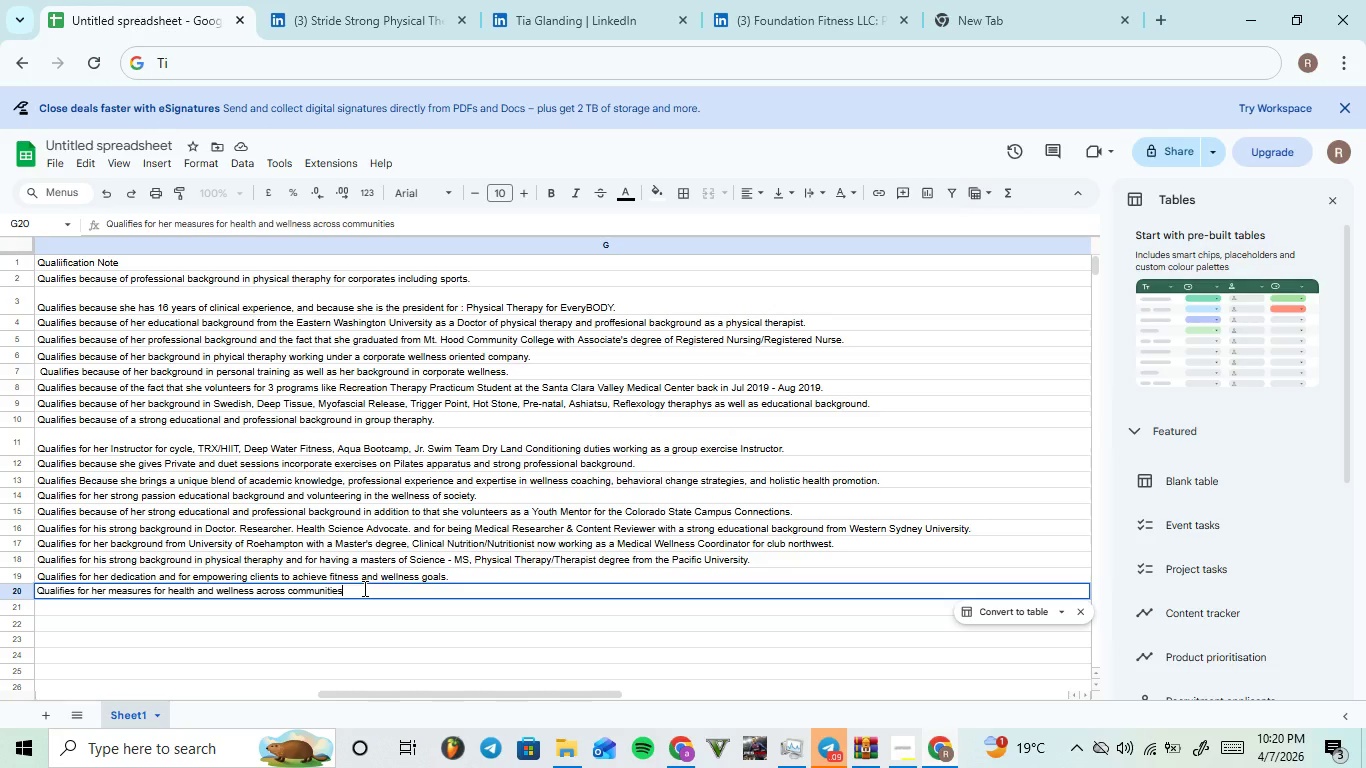 
key(Space)
 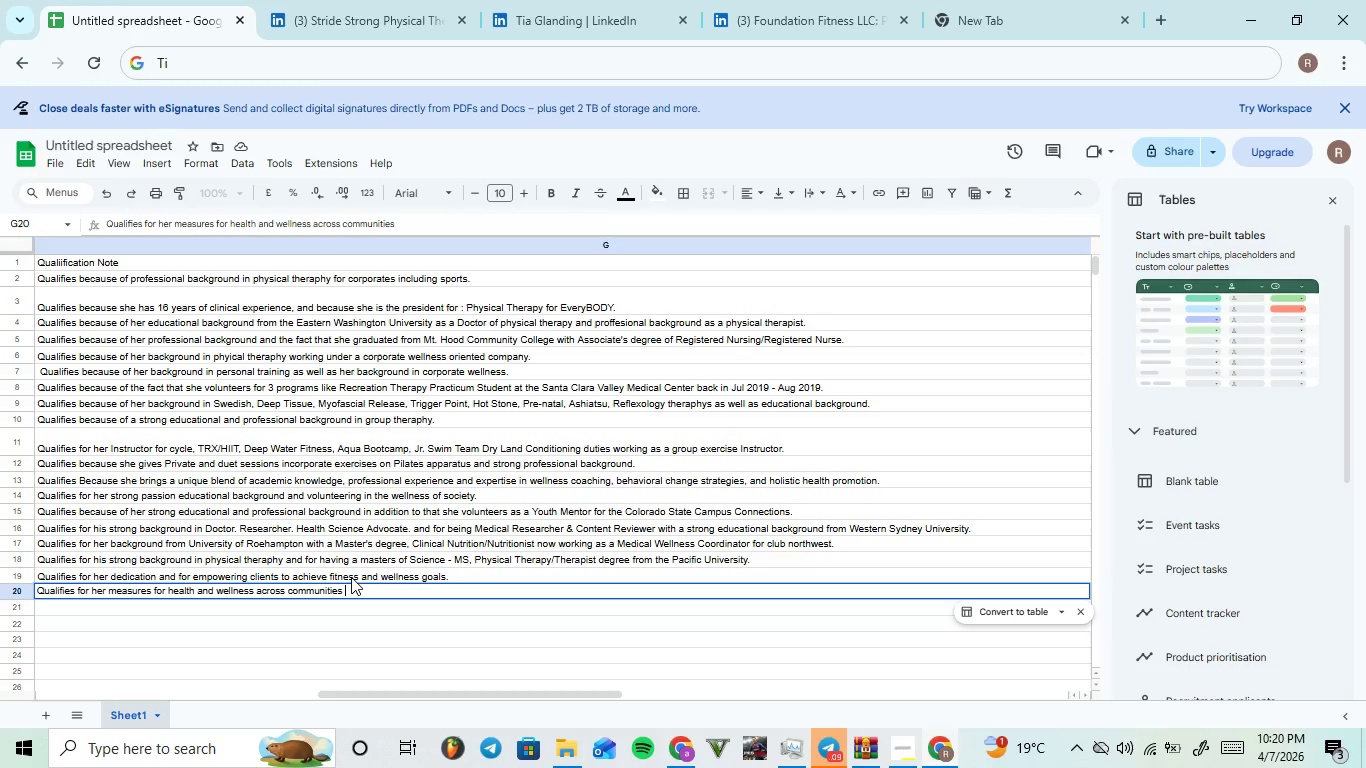 
type(and enthusiasm as well as stor)
key(Backspace)
key(Backspace)
type(rong educational and professional Background,)
 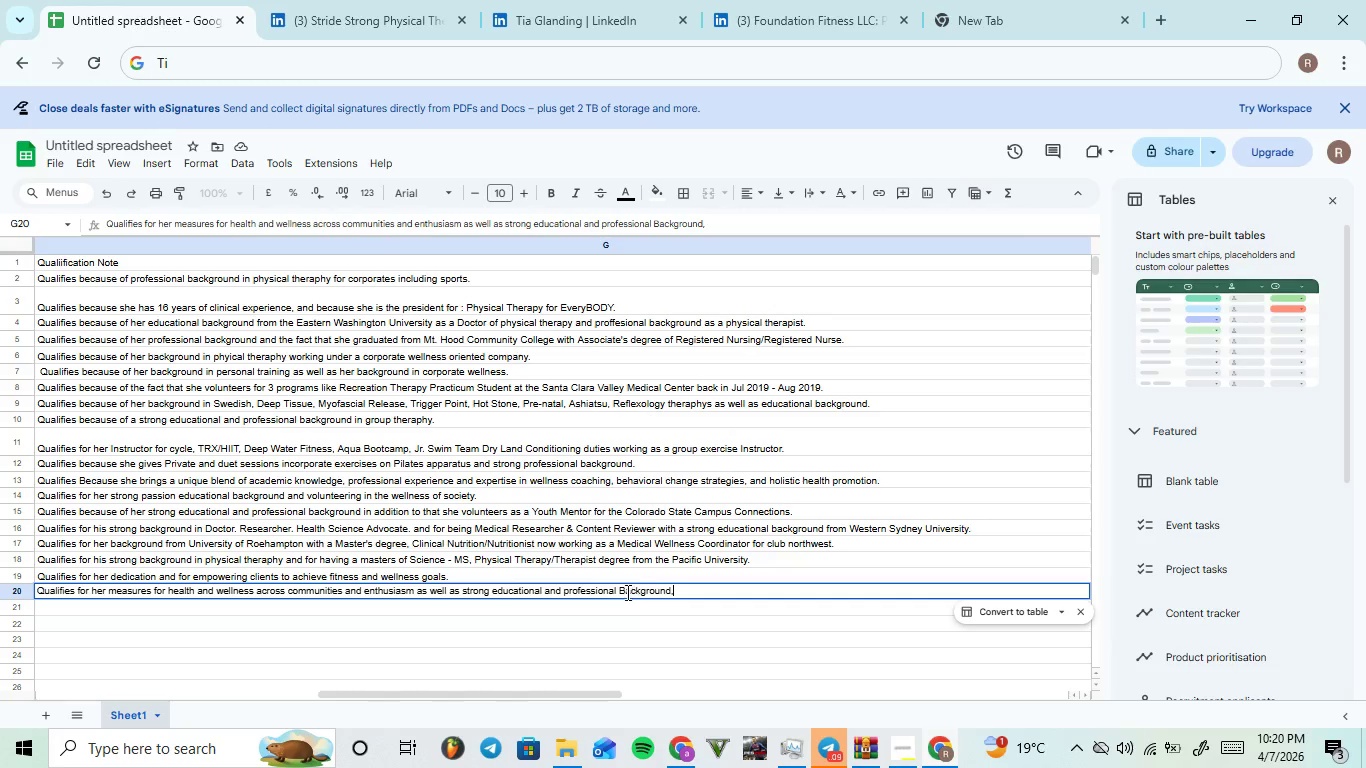 
left_click([622, 593])
 